 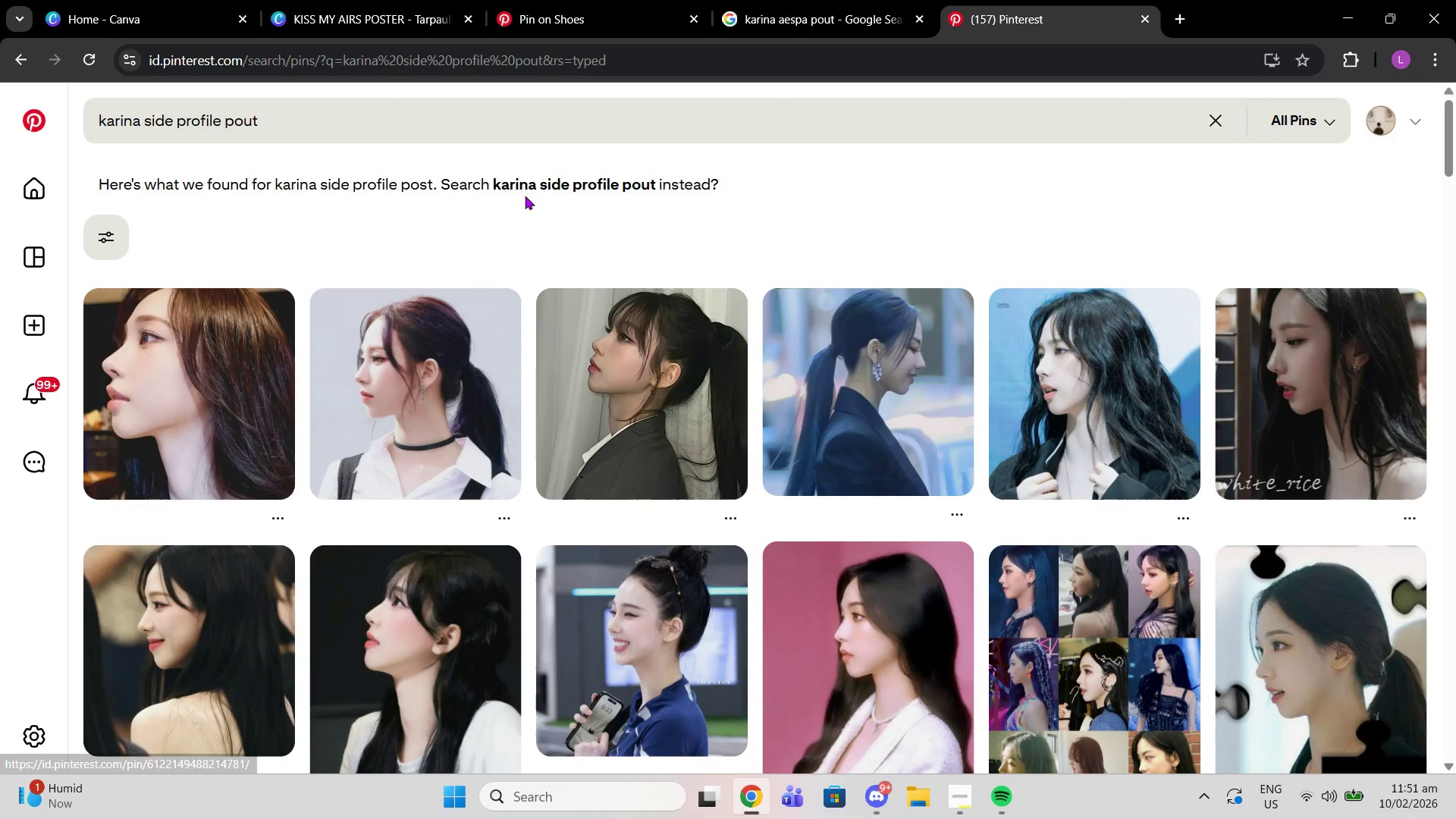 
left_click([525, 190])
 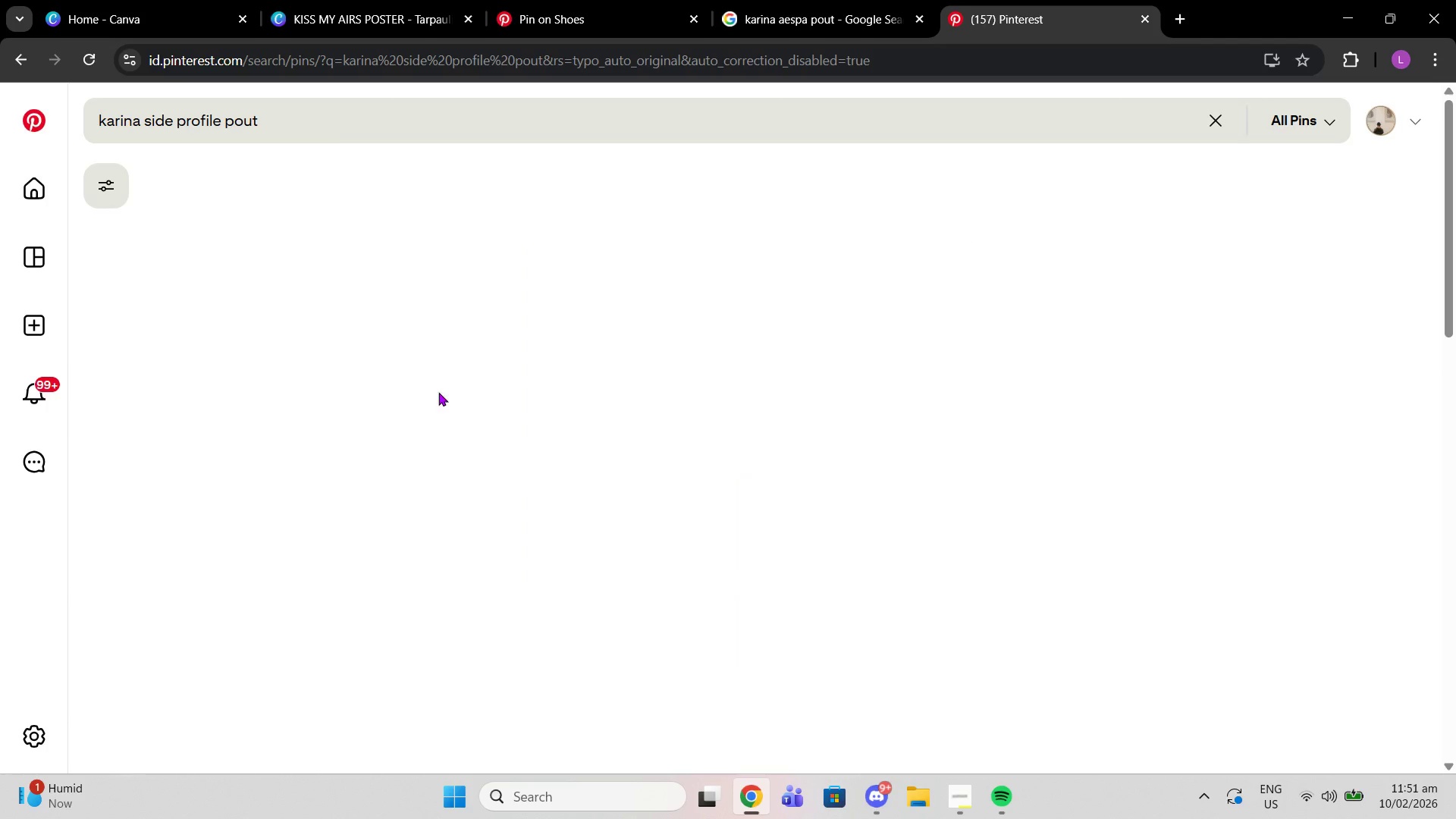 
mouse_move([421, 392])
 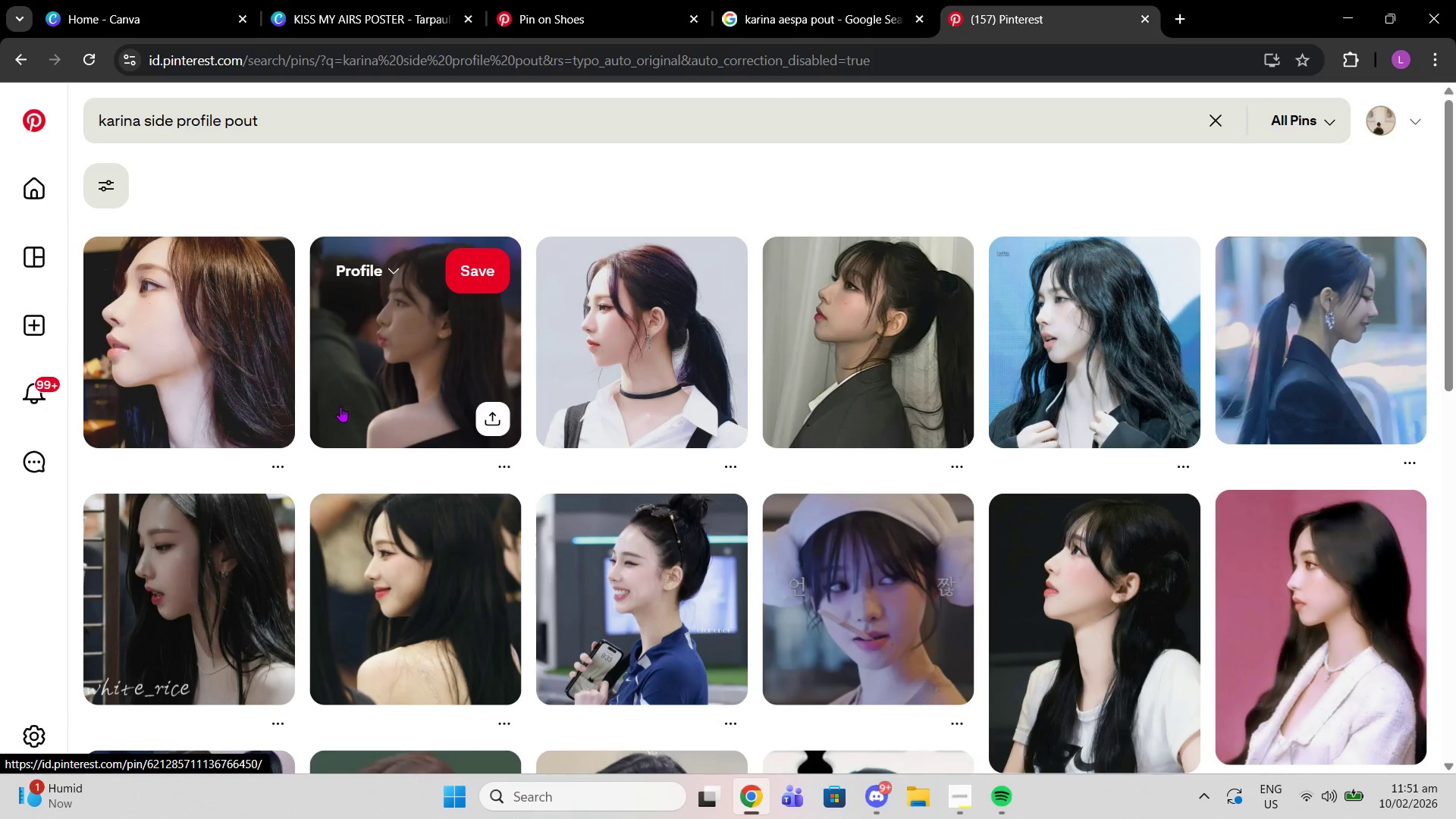 
left_click([340, 406])
 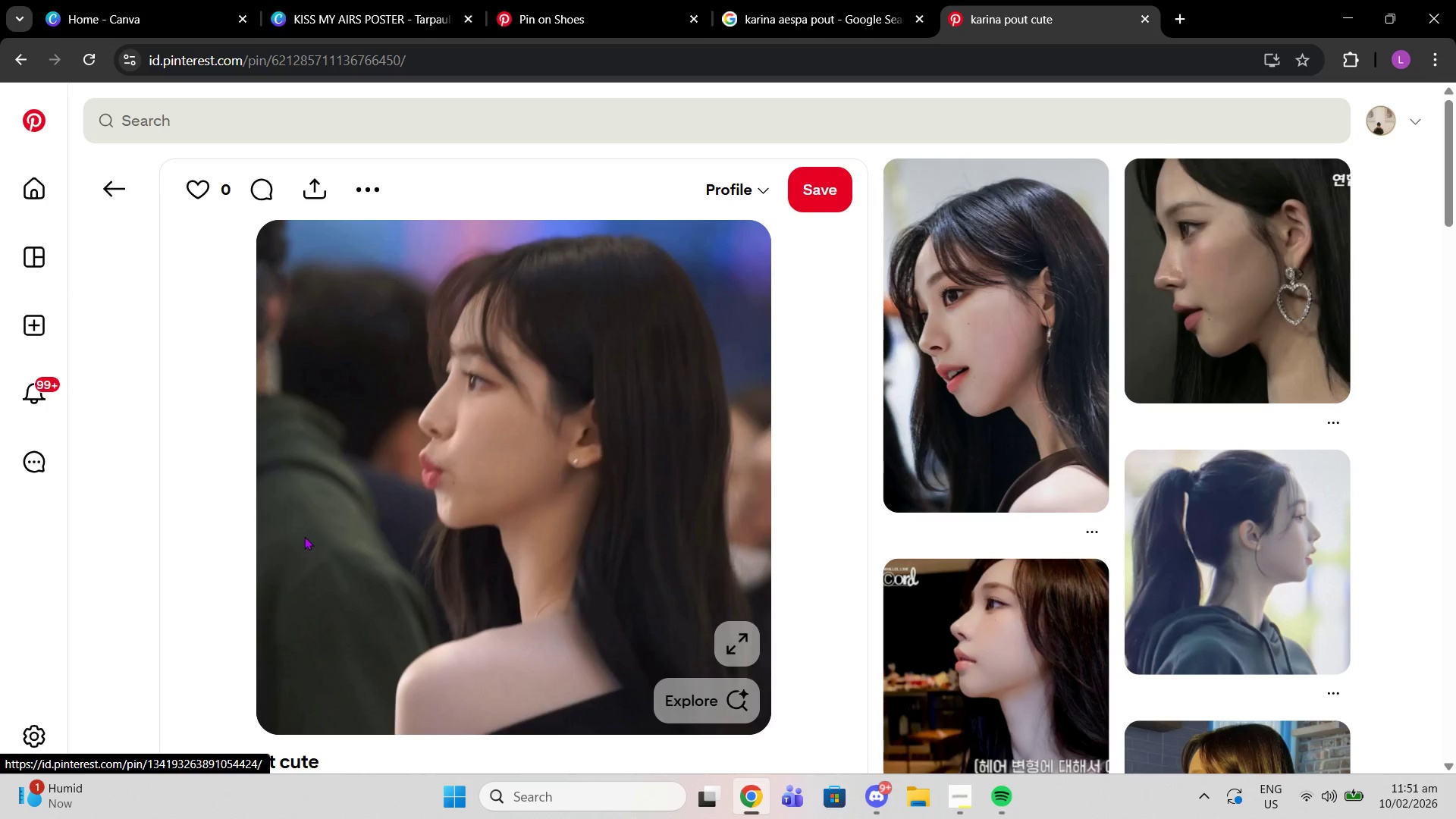 
right_click([494, 494])
 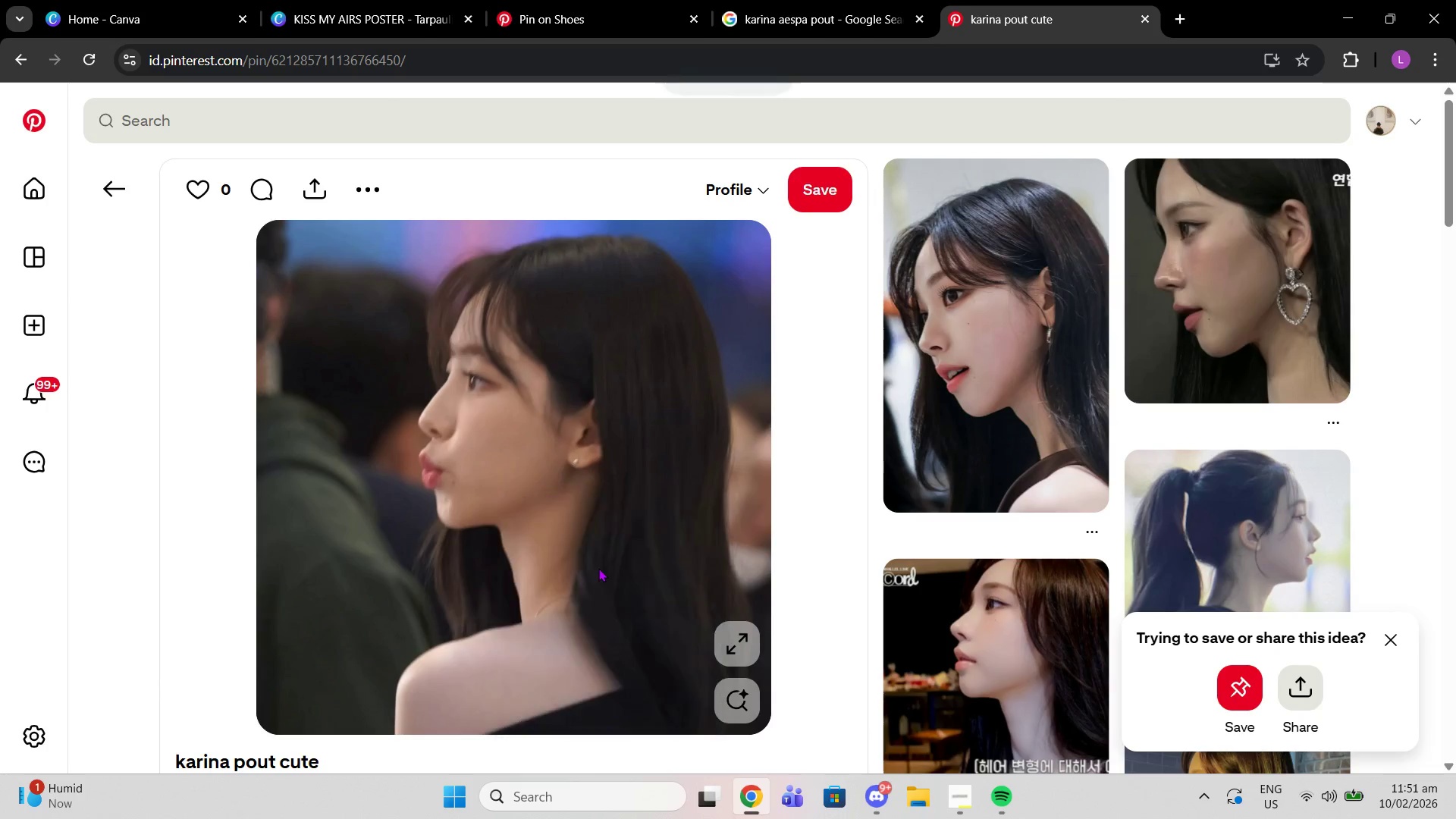 
left_click([598, 568])
 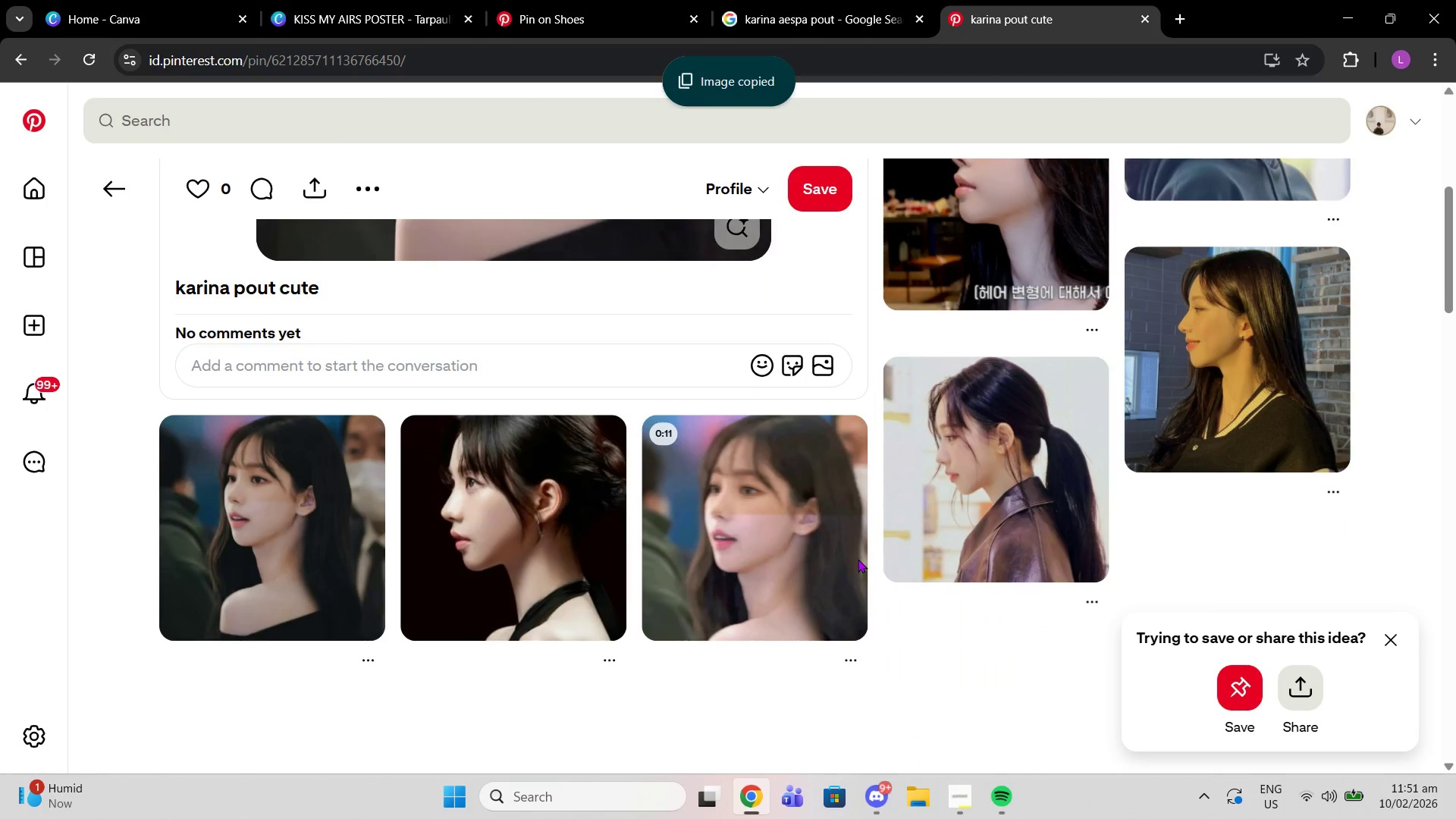 
scroll: coordinate [853, 551], scroll_direction: down, amount: 19.0
 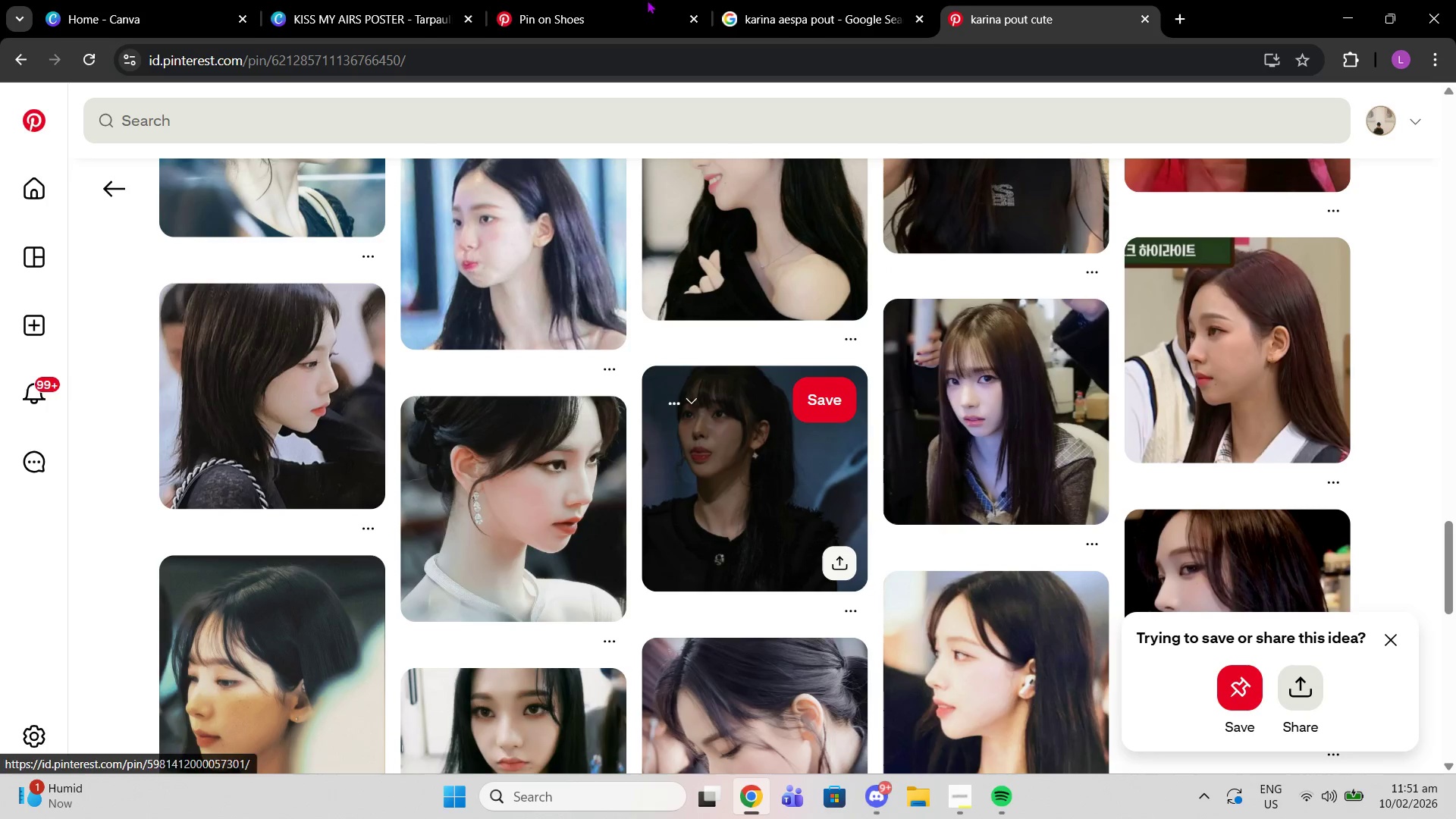 
left_click([610, 0])
 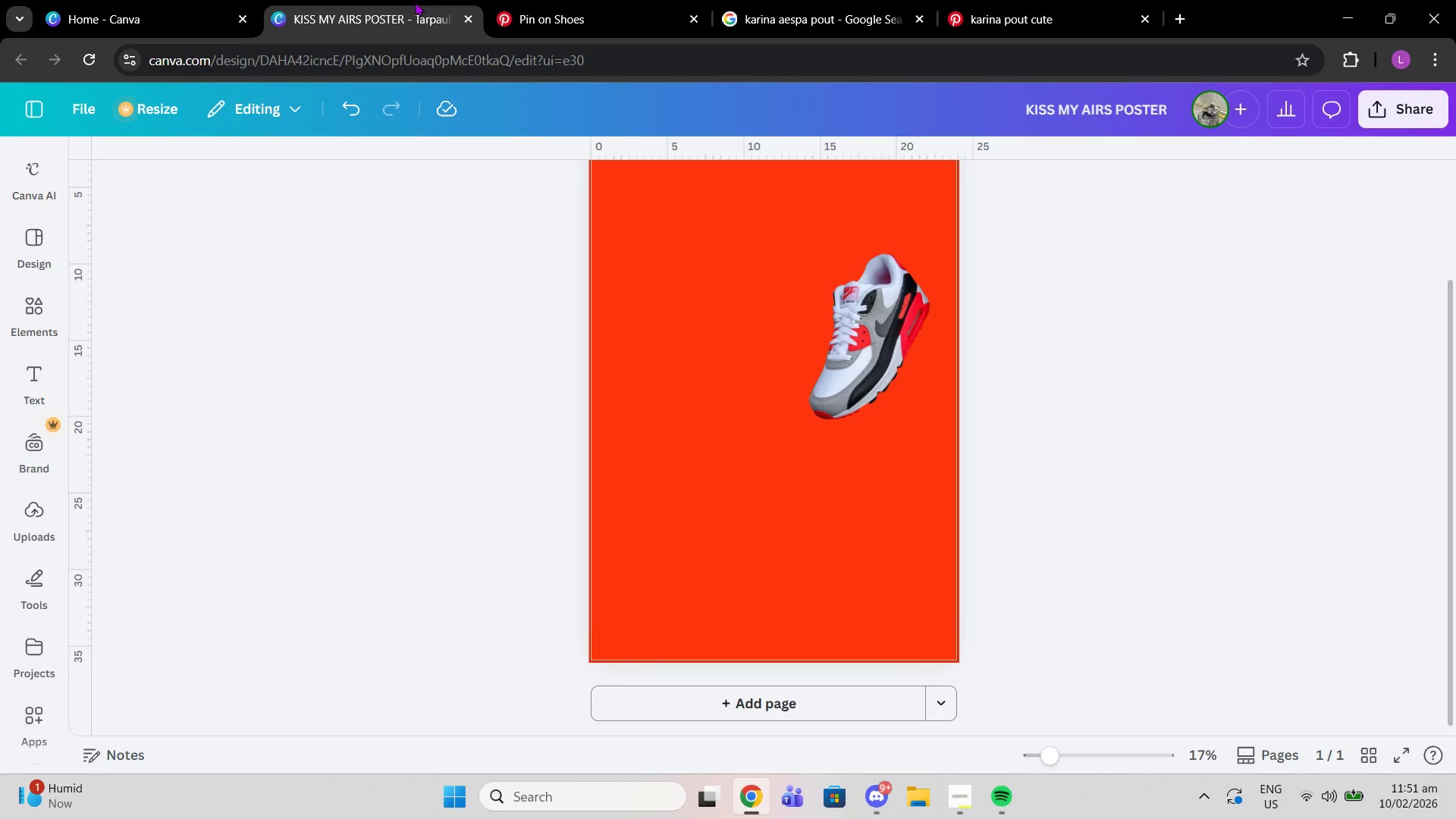 
left_click([412, 0])
 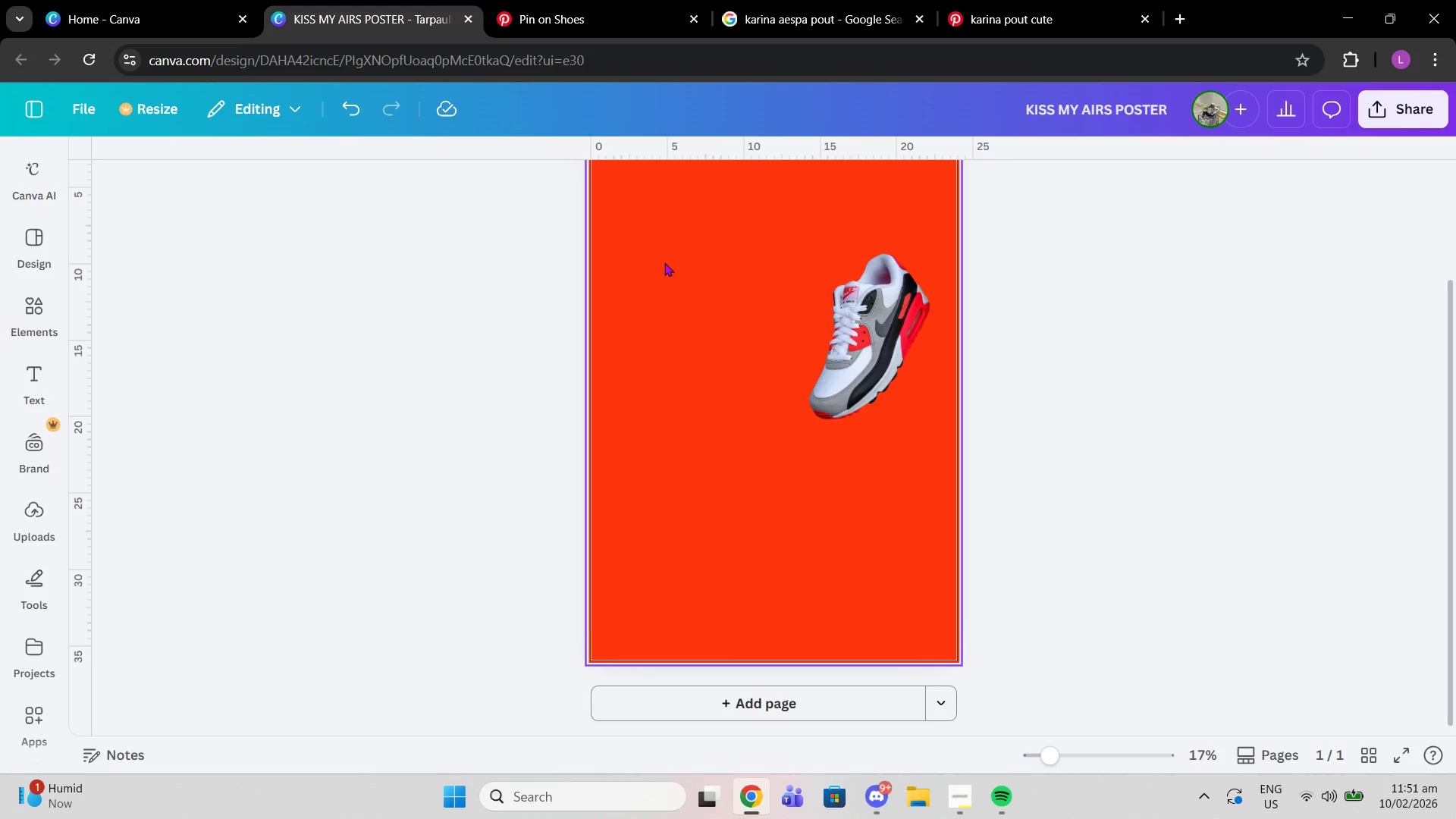 
key(Control+V)
 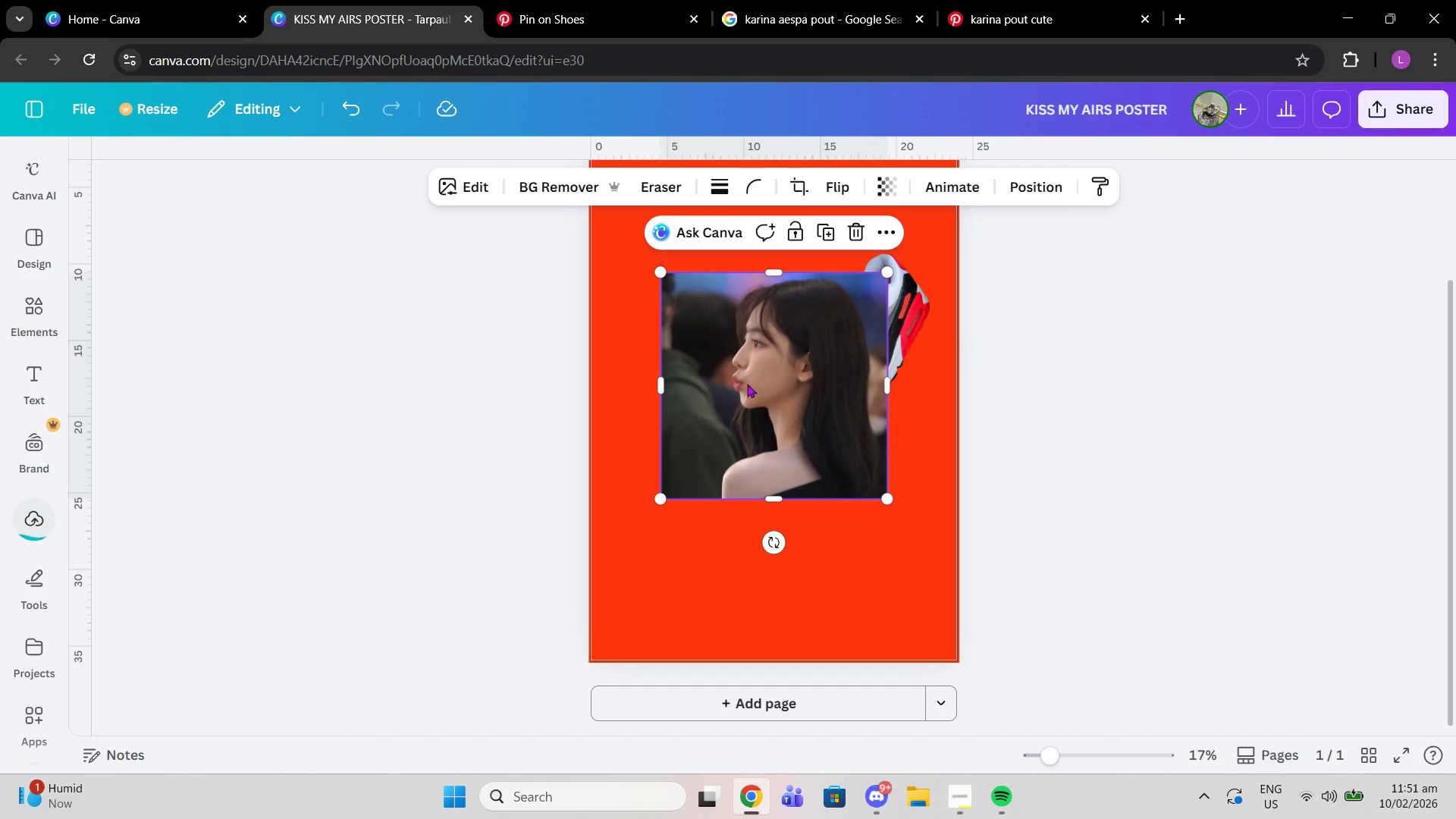 
left_click_drag(start_coordinate=[747, 388], to_coordinate=[743, 456])
 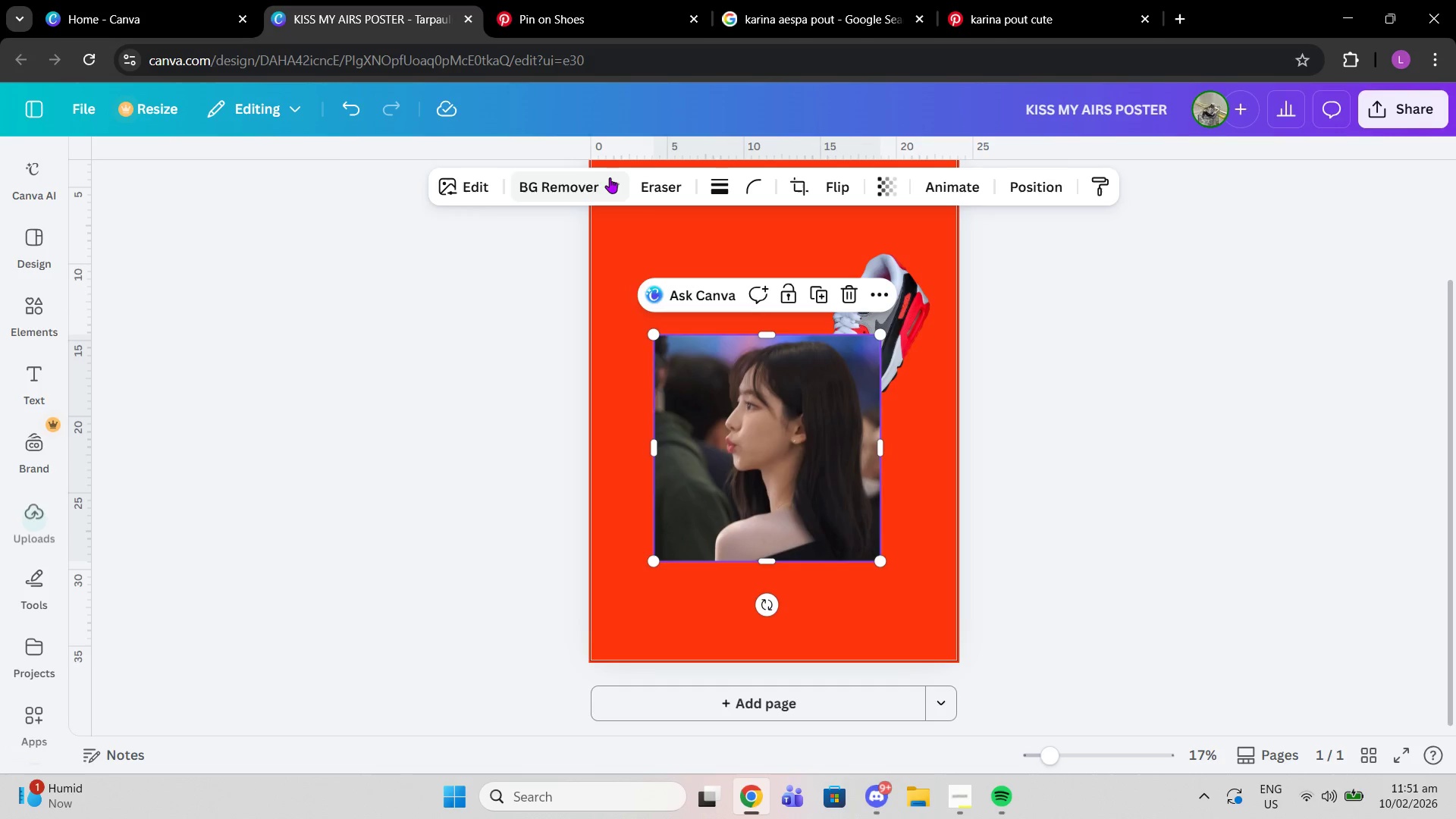 
left_click([582, 181])
 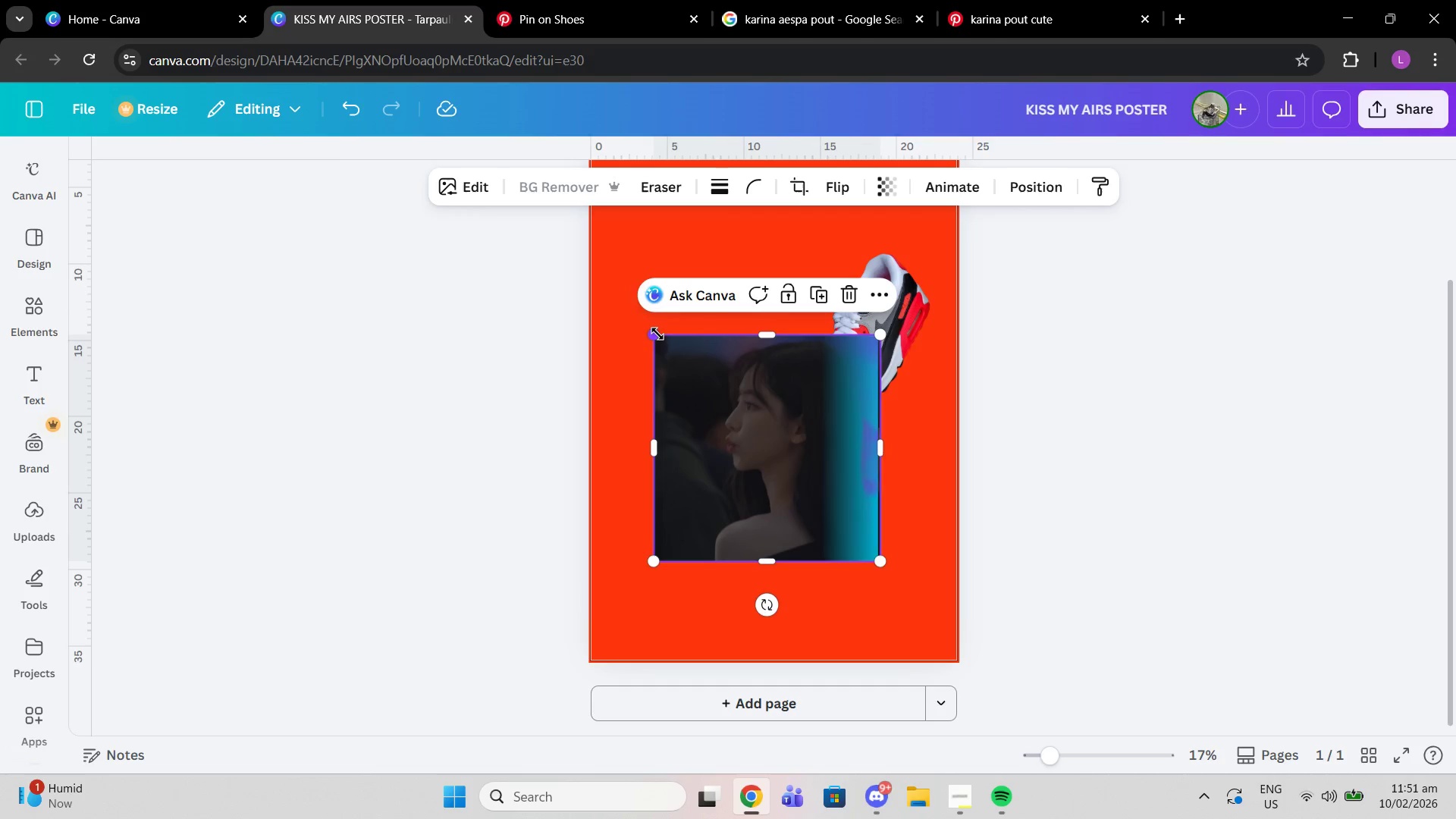 
left_click_drag(start_coordinate=[657, 334], to_coordinate=[541, 277])
 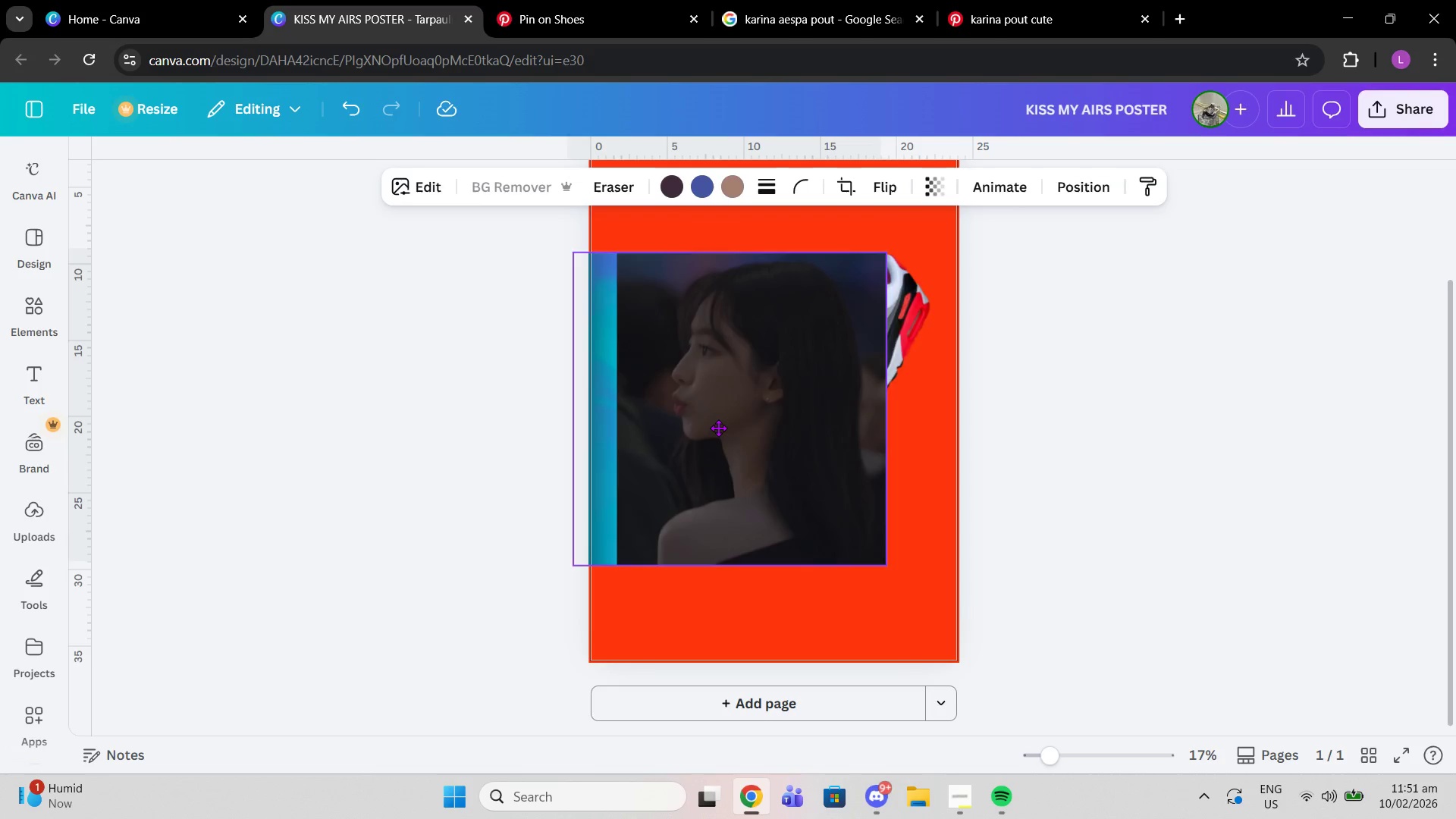 
left_click_drag(start_coordinate=[685, 387], to_coordinate=[720, 432])
 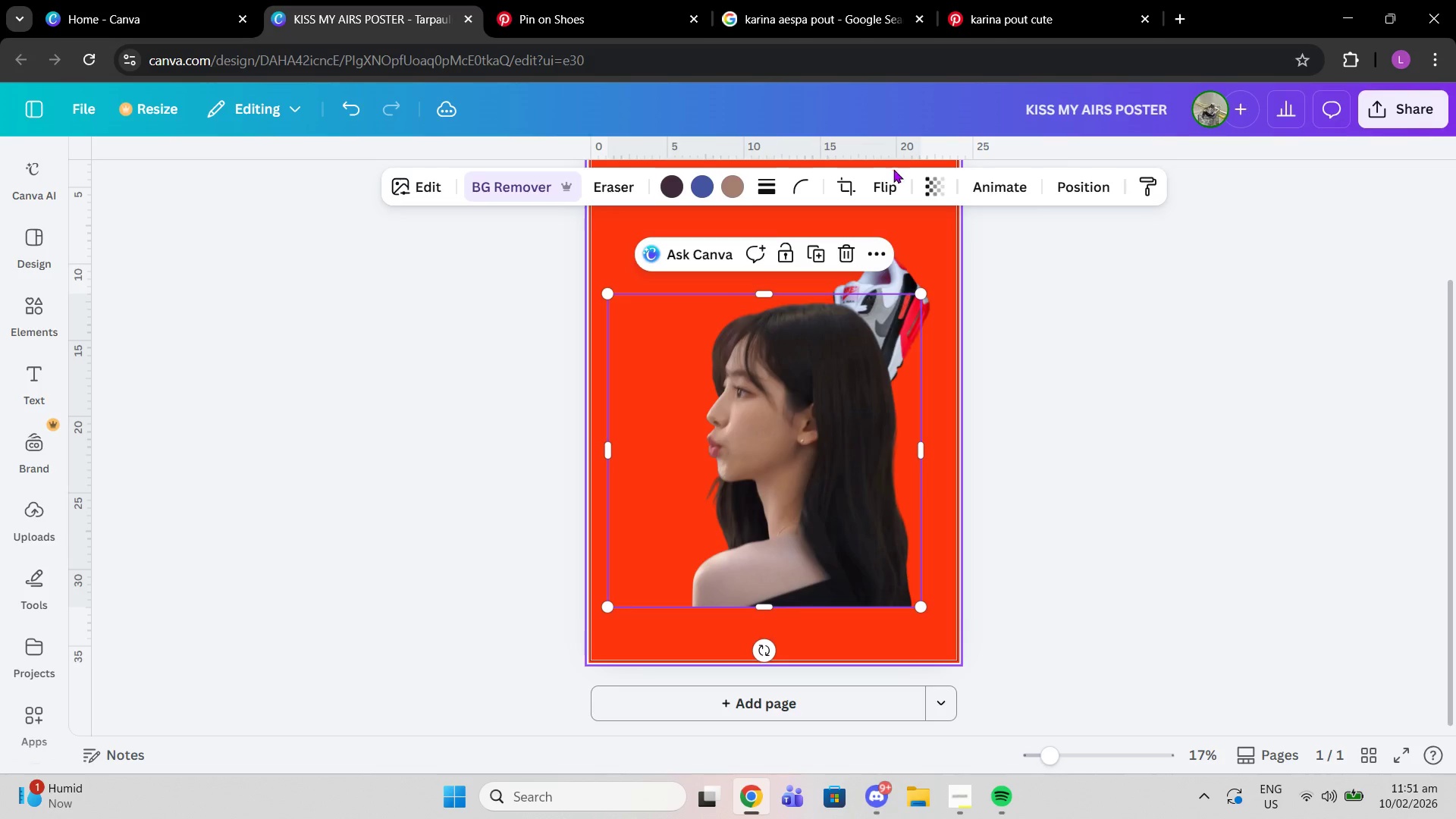 
double_click([891, 175])
 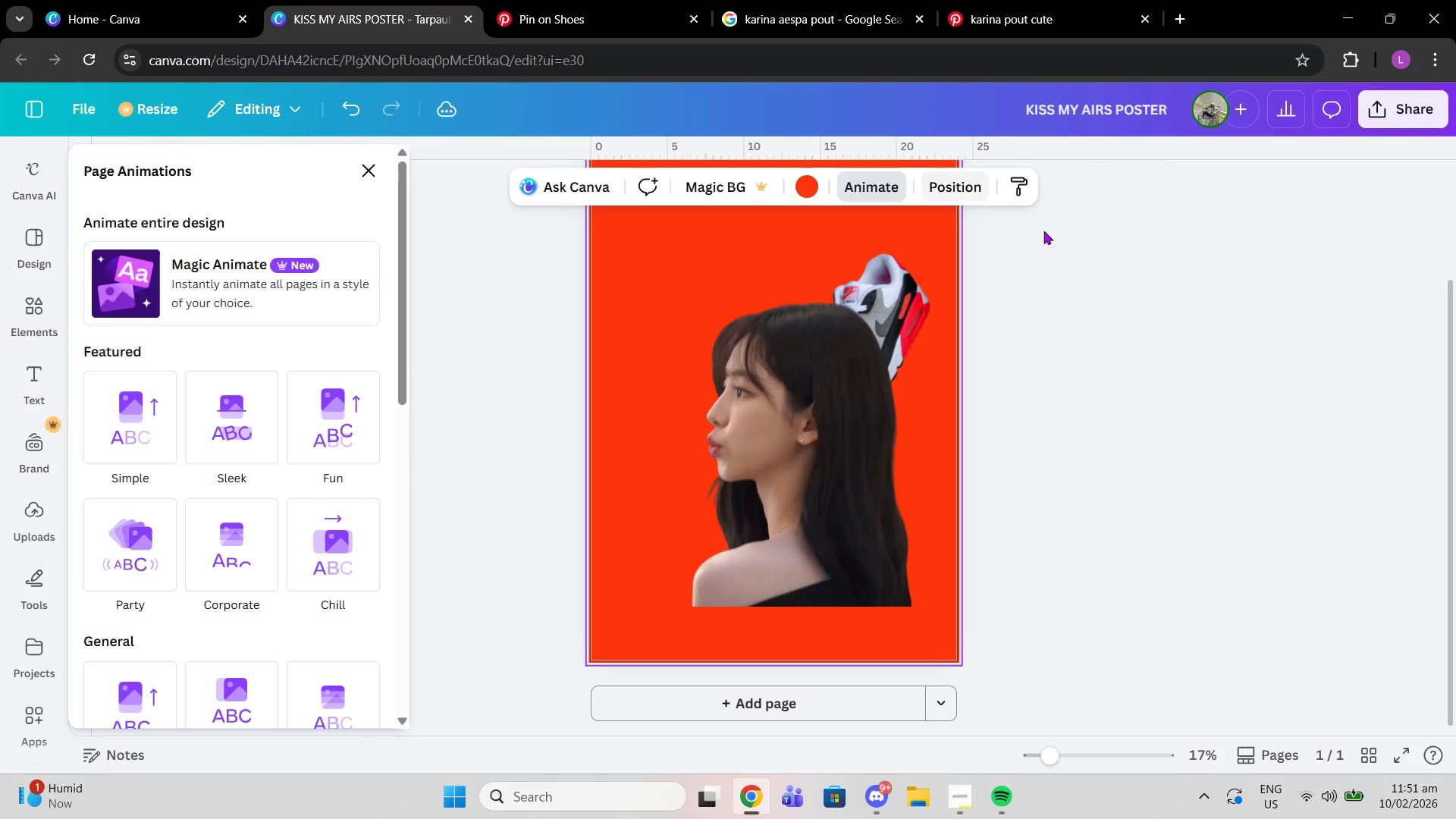 
left_click([1052, 235])
 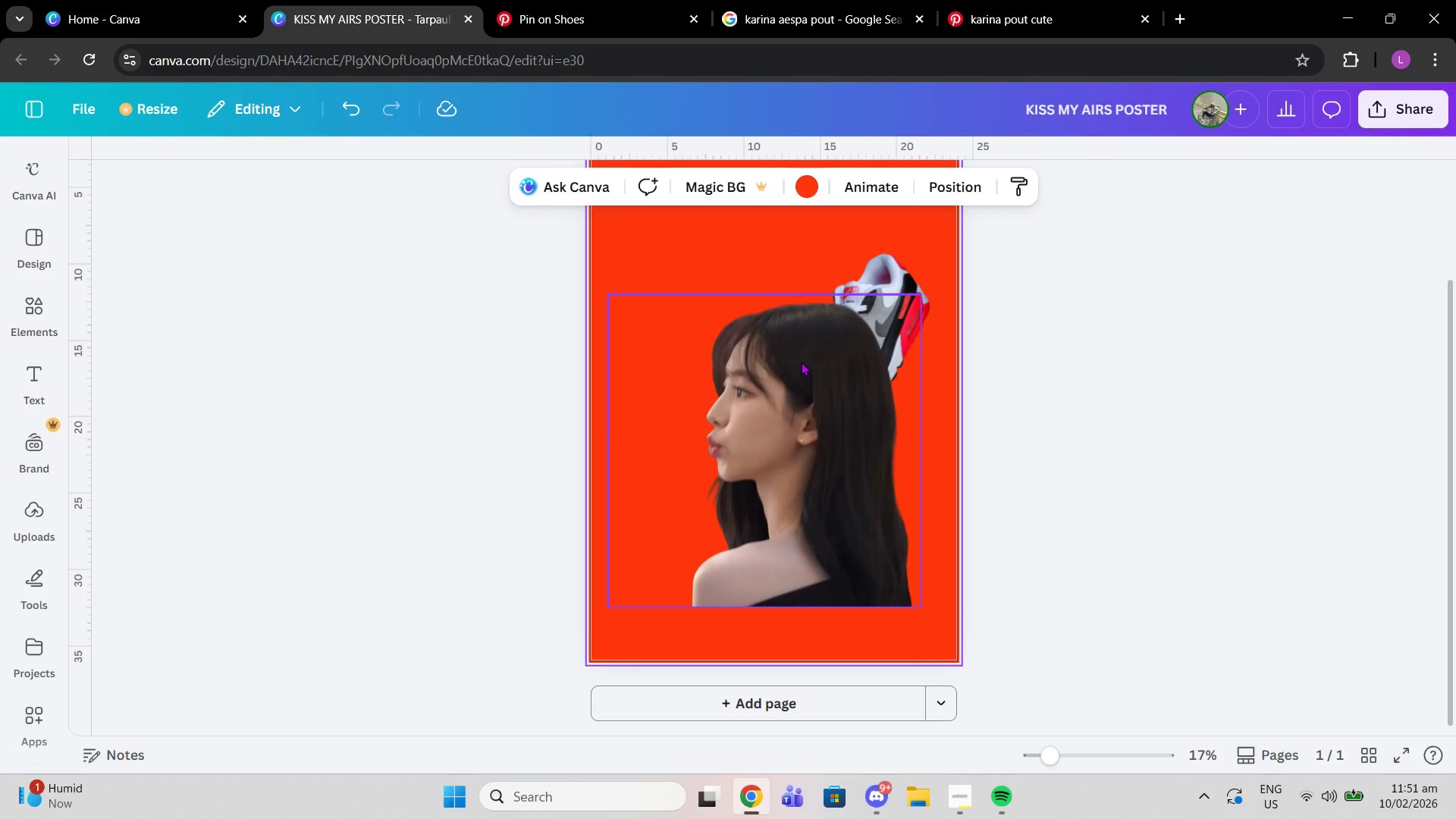 
left_click([801, 362])
 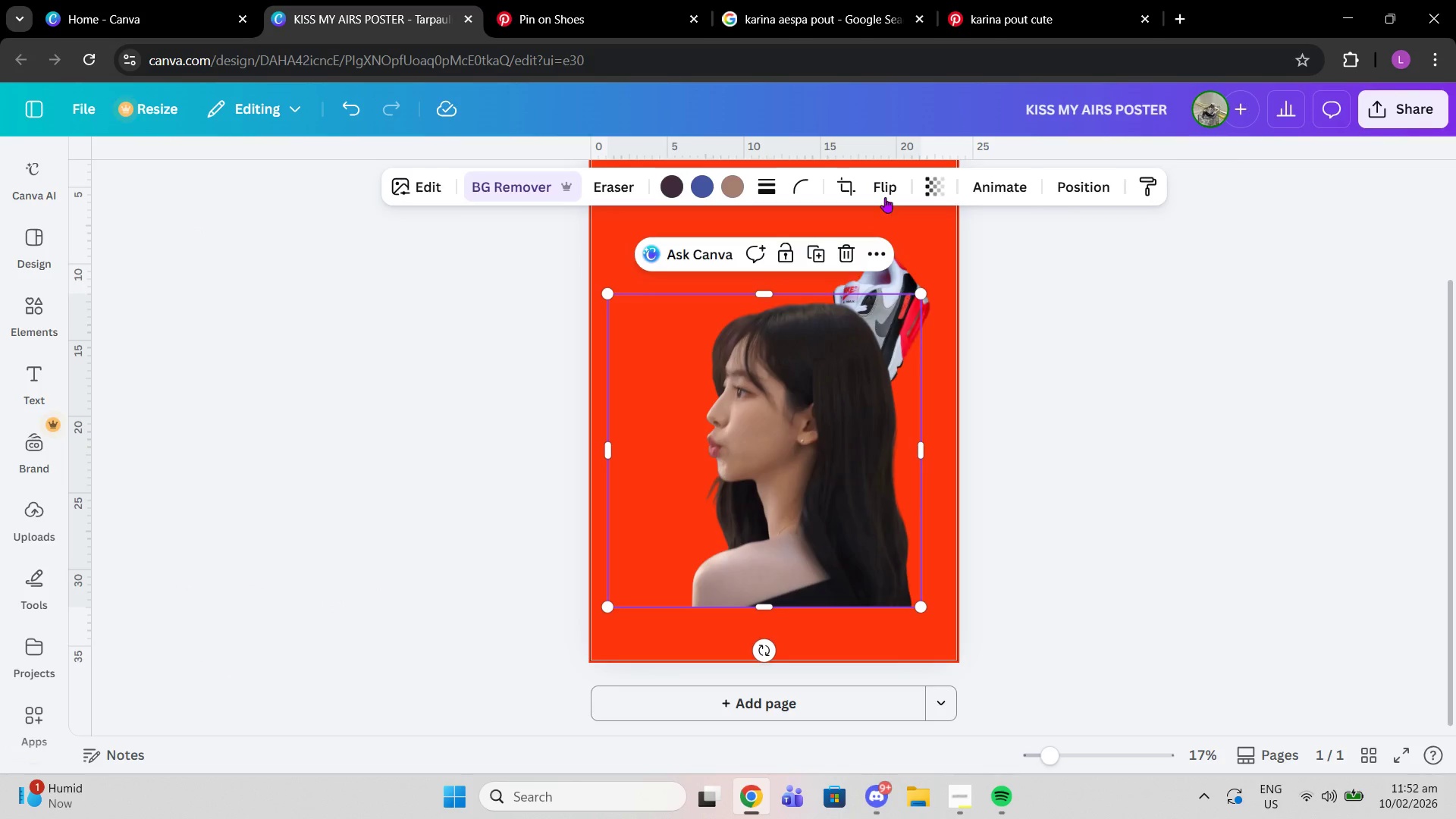 
double_click([885, 197])
 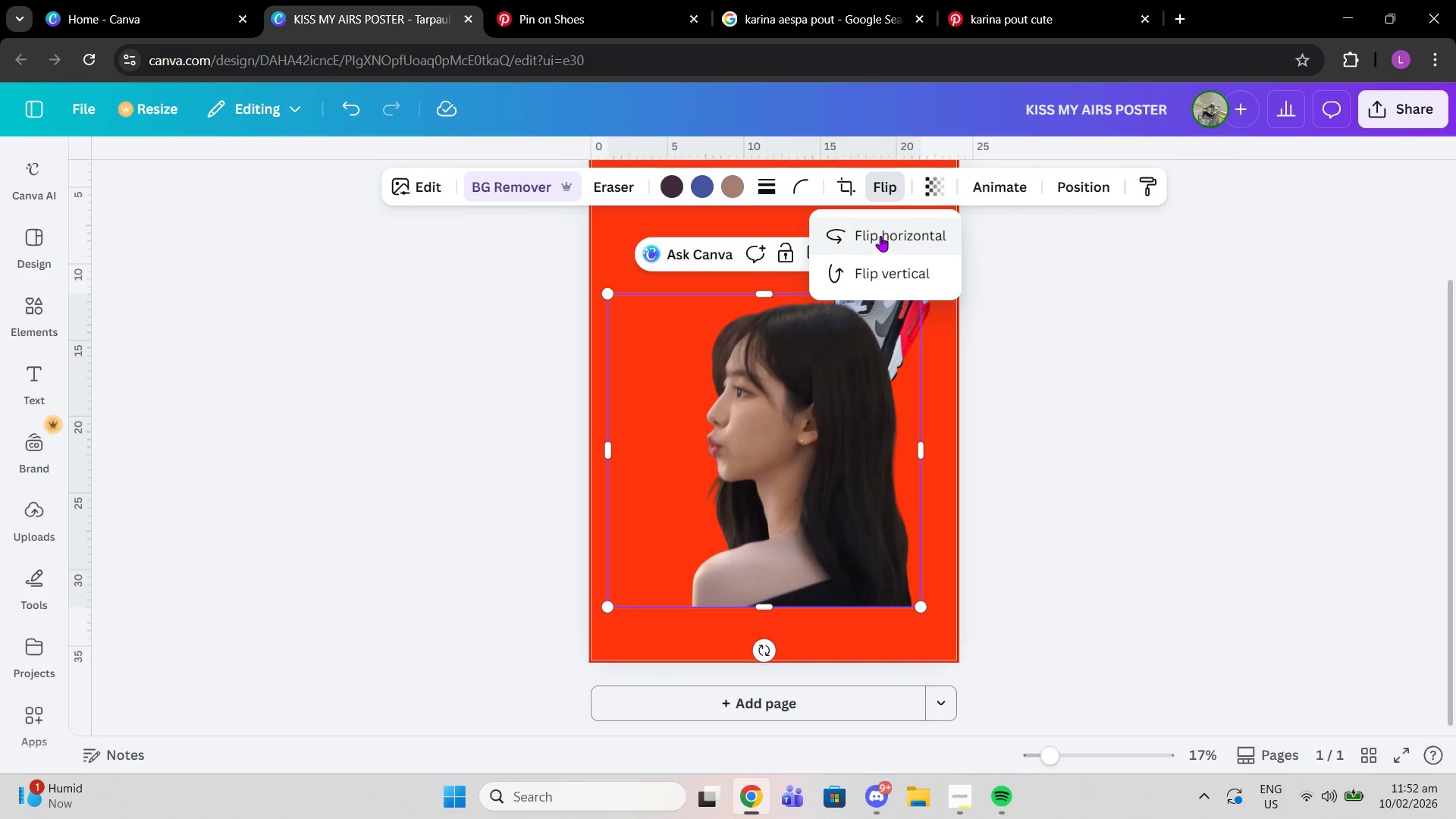 
left_click([880, 236])
 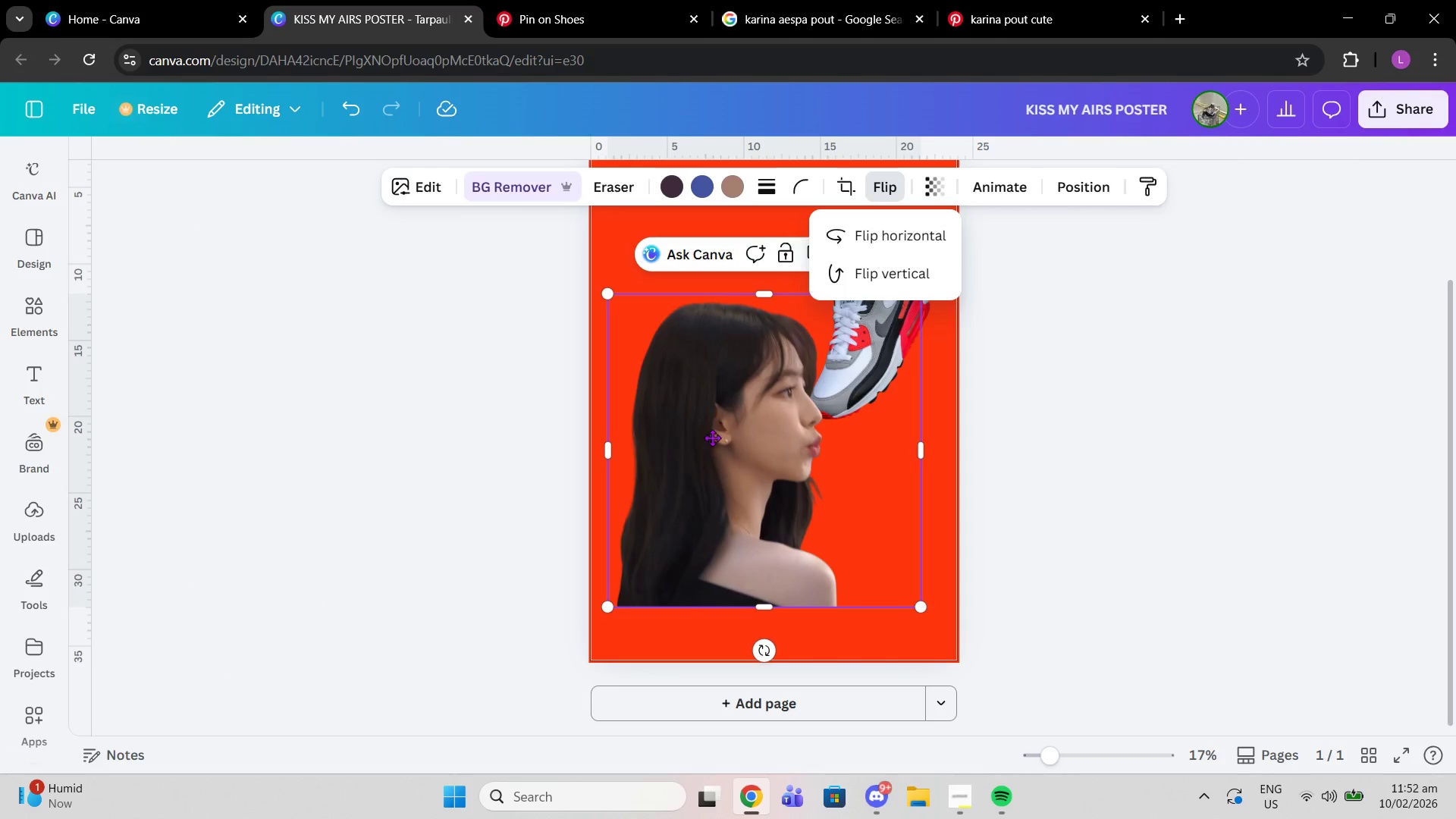 
left_click_drag(start_coordinate=[737, 404], to_coordinate=[686, 460])
 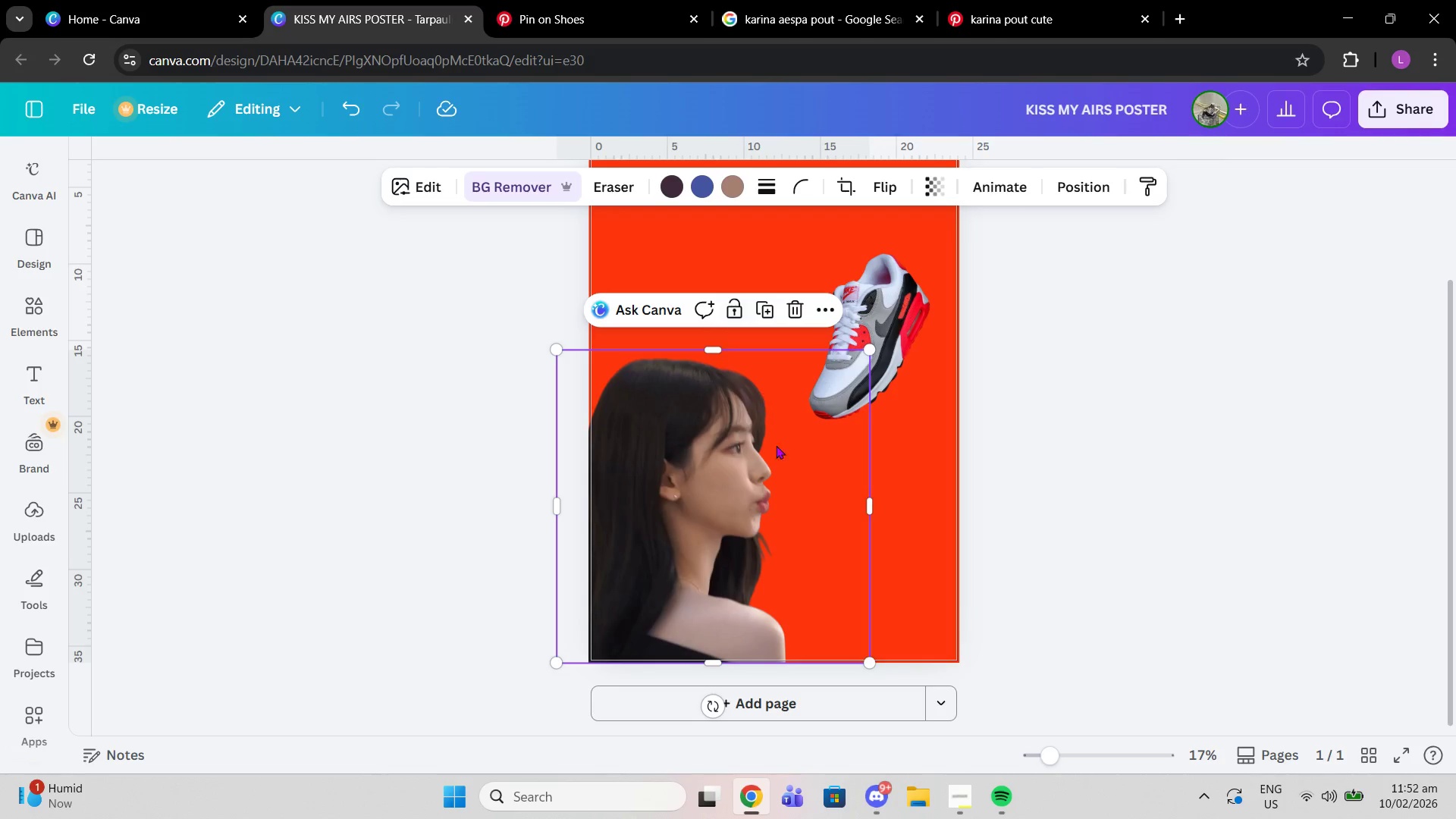 
wait(5.97)
 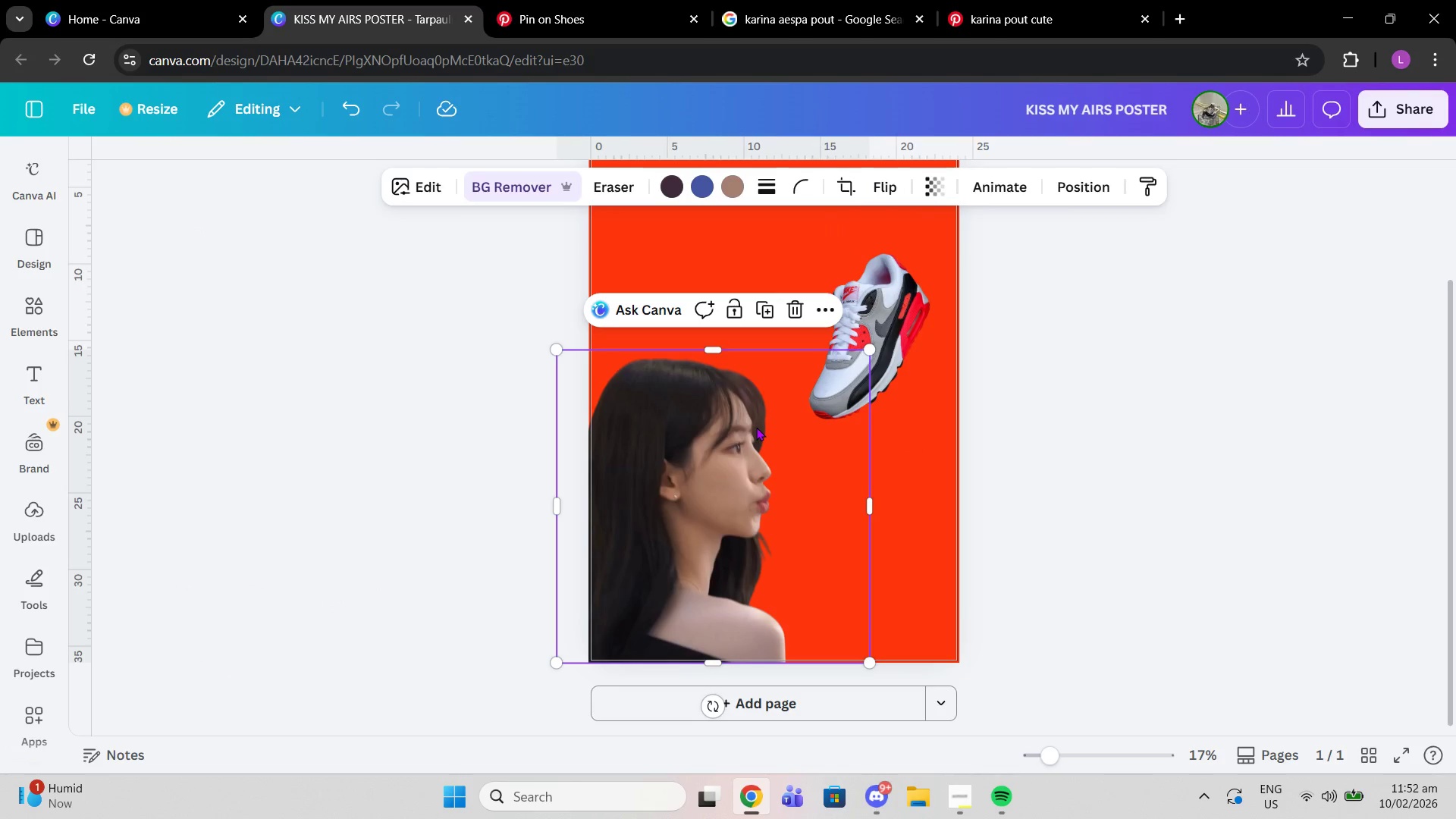 
left_click_drag(start_coordinate=[714, 711], to_coordinate=[754, 692])
 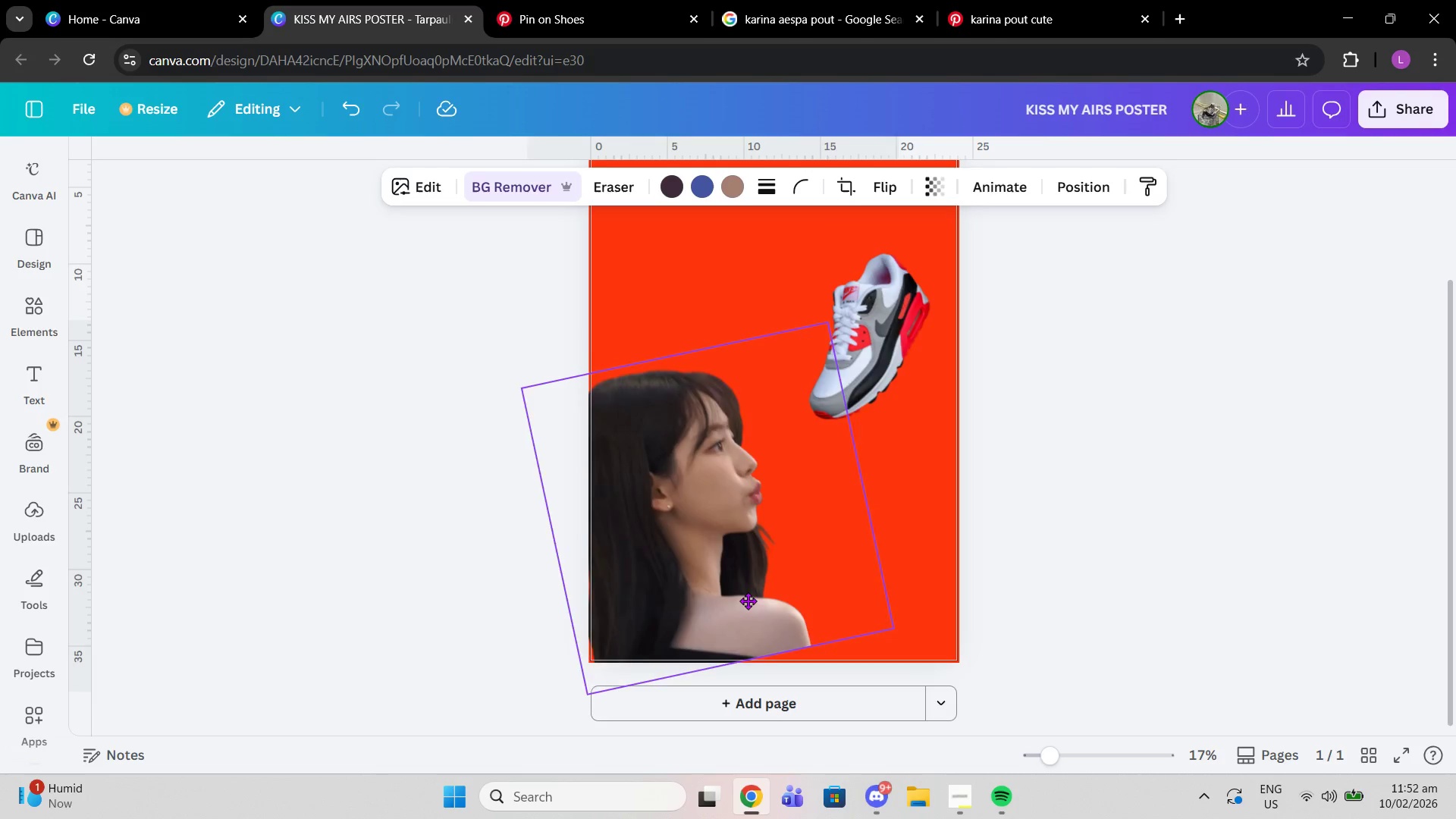 
left_click_drag(start_coordinate=[770, 595], to_coordinate=[746, 595])
 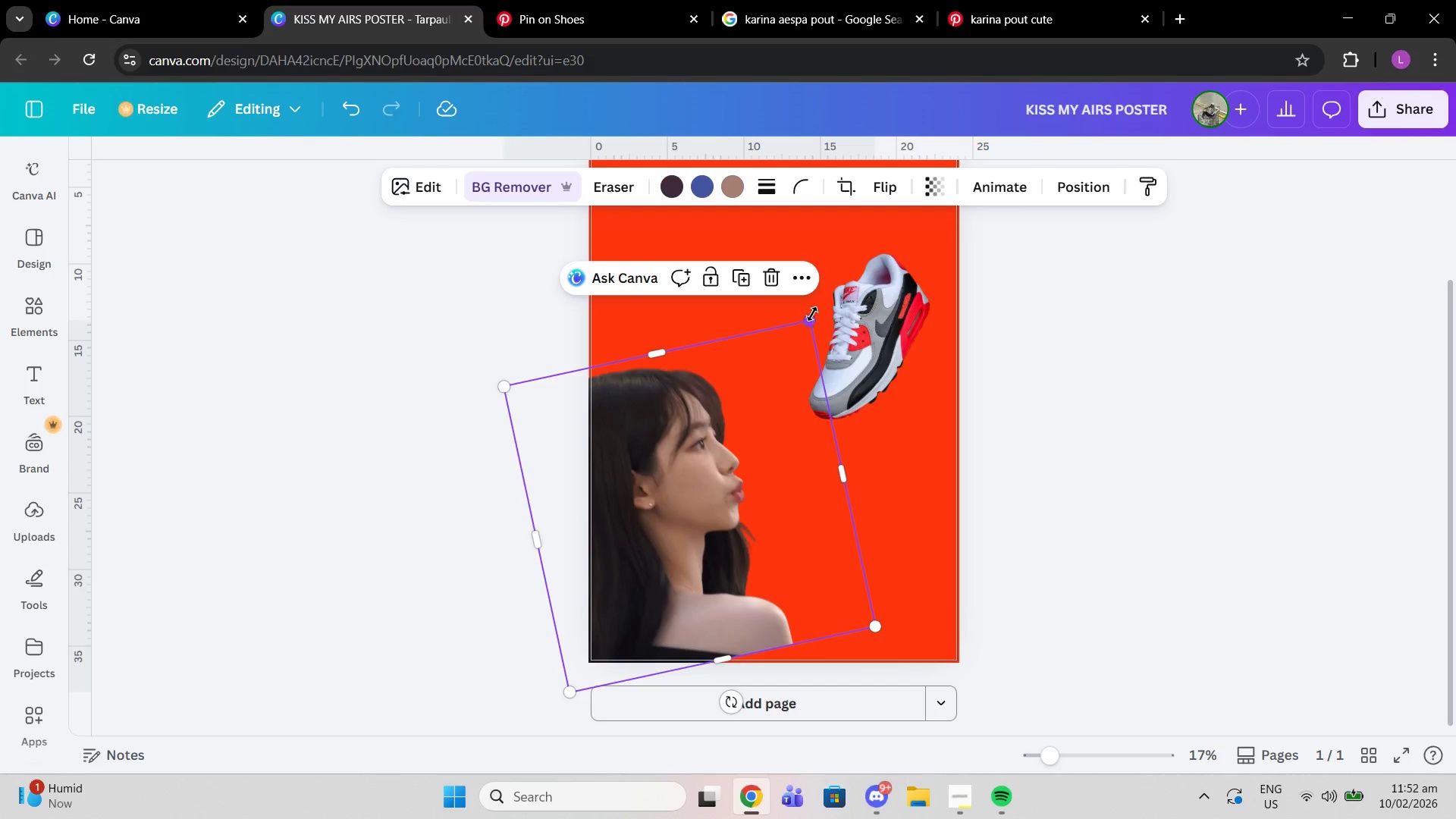 
left_click_drag(start_coordinate=[812, 314], to_coordinate=[877, 259])
 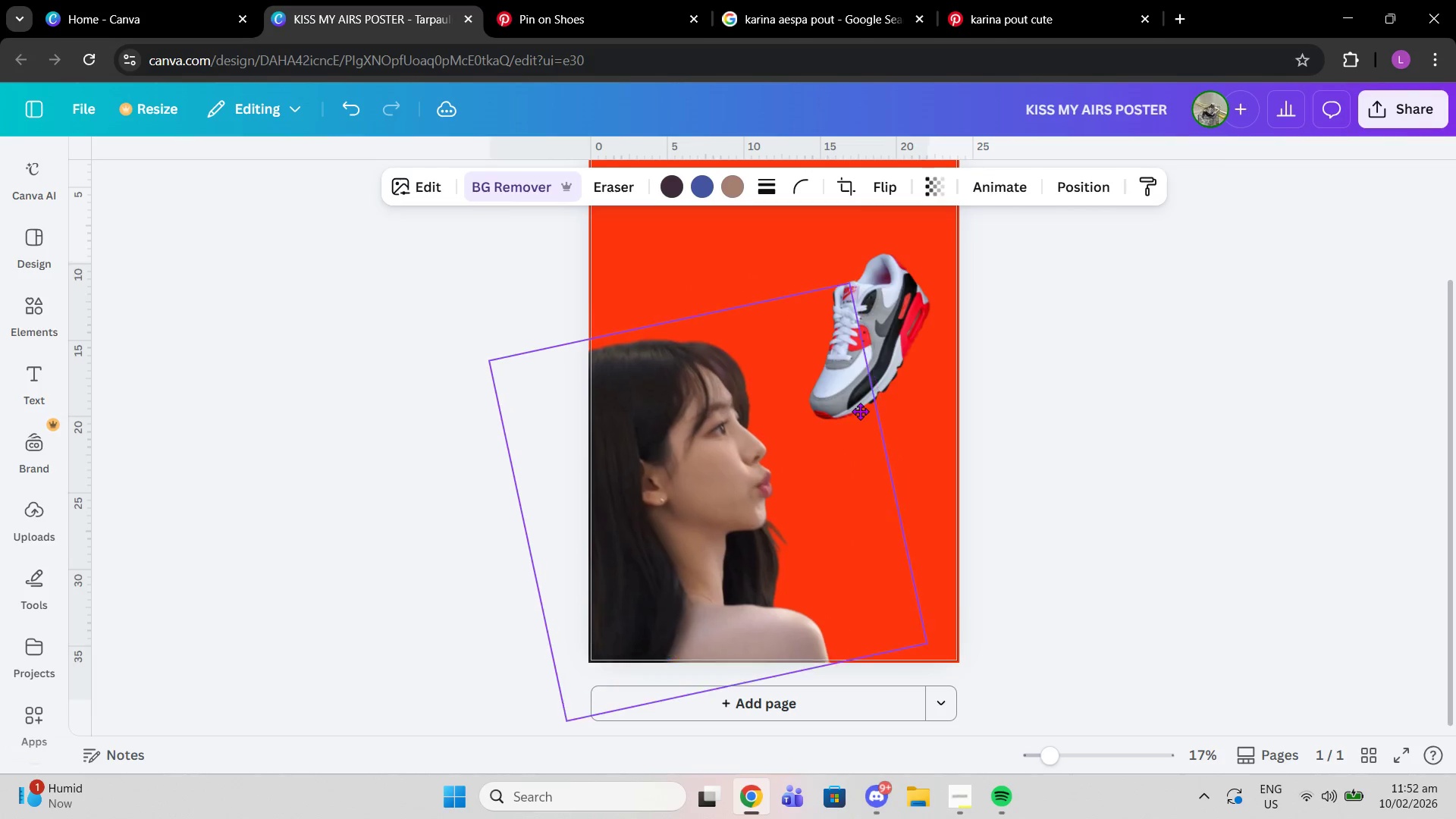 
left_click_drag(start_coordinate=[863, 382], to_coordinate=[860, 411])
 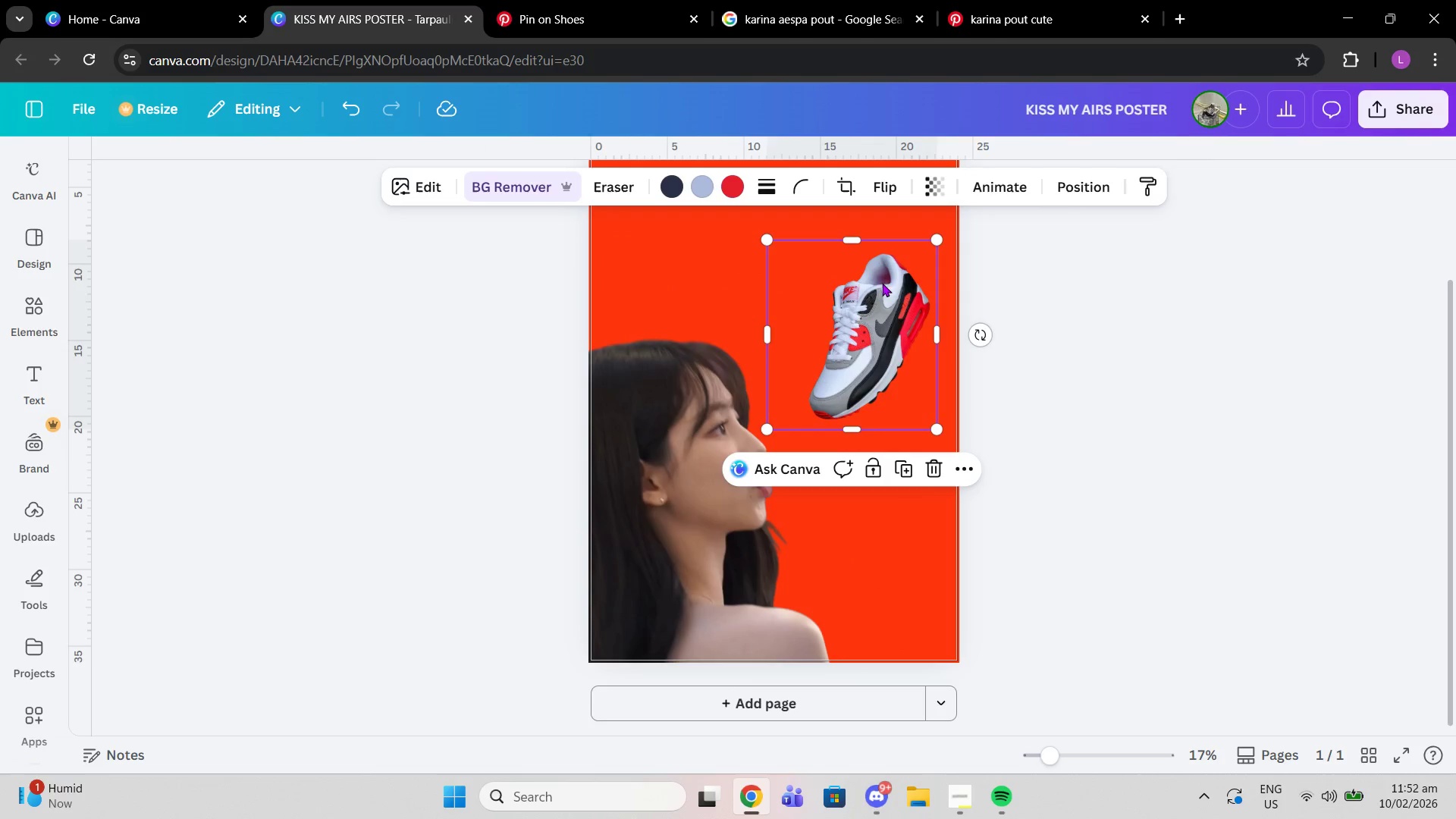 
left_click([884, 280])
 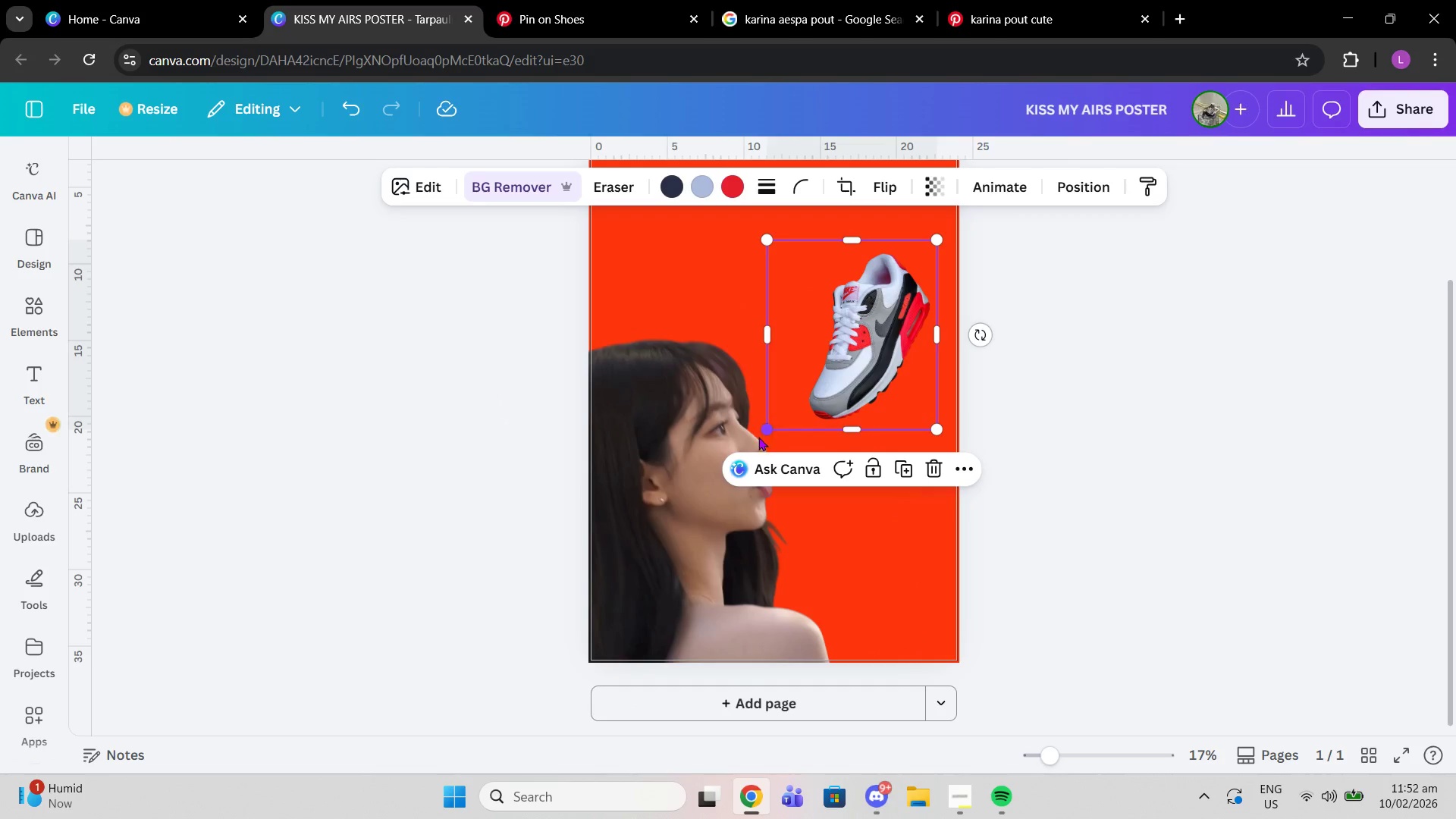 
left_click_drag(start_coordinate=[761, 431], to_coordinate=[745, 448])
 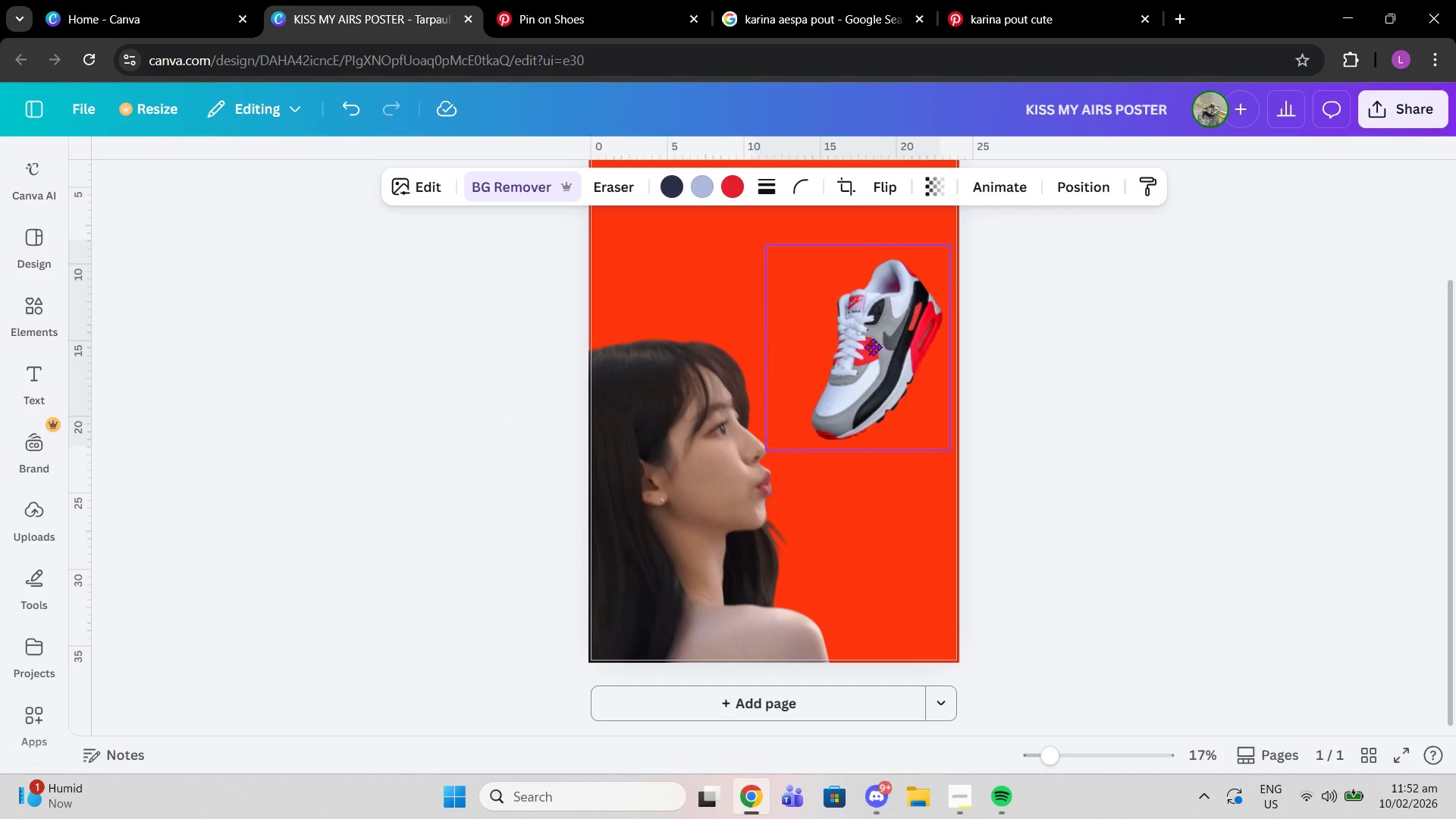 
left_click_drag(start_coordinate=[854, 337], to_coordinate=[873, 347])
 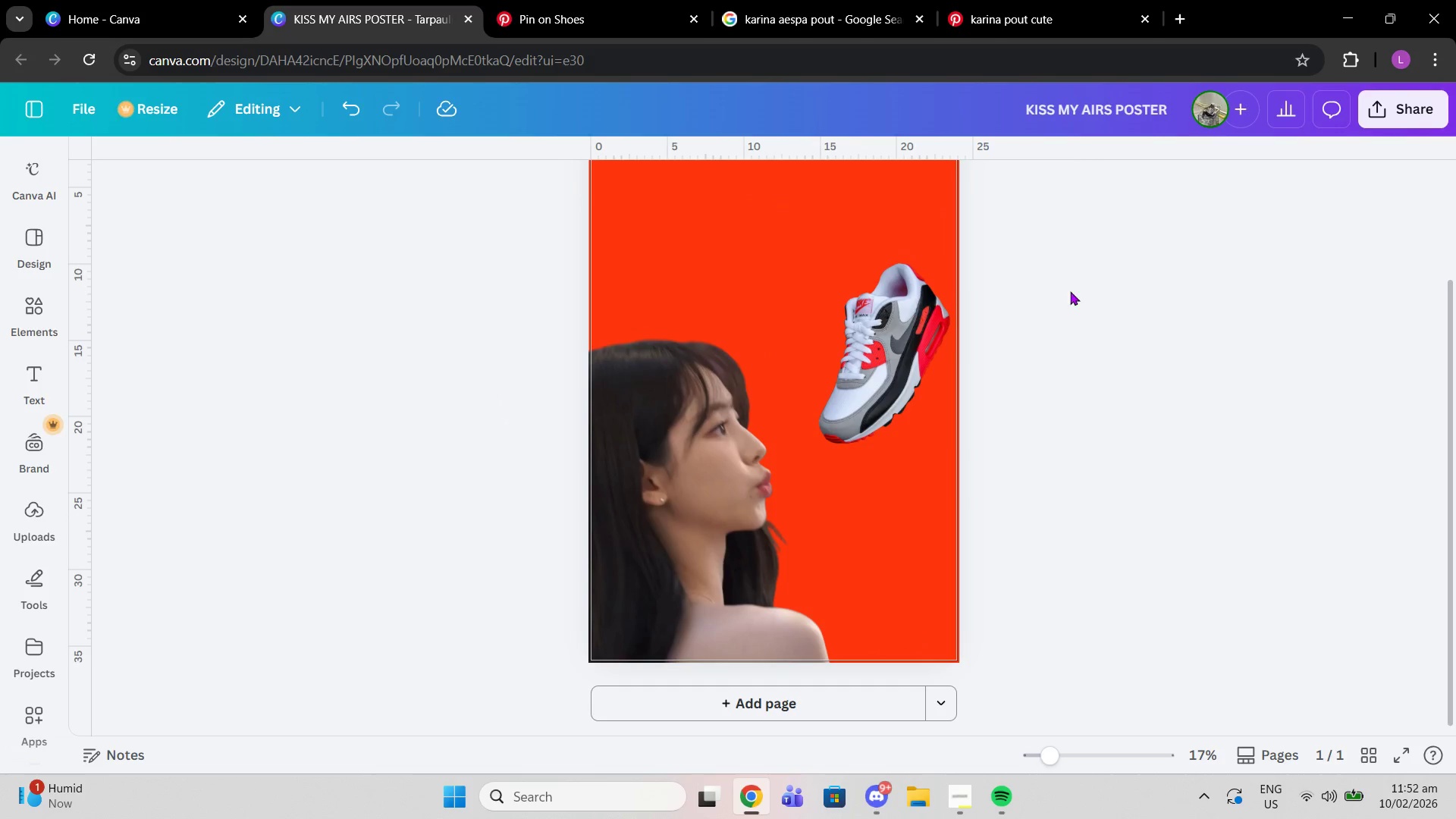 
 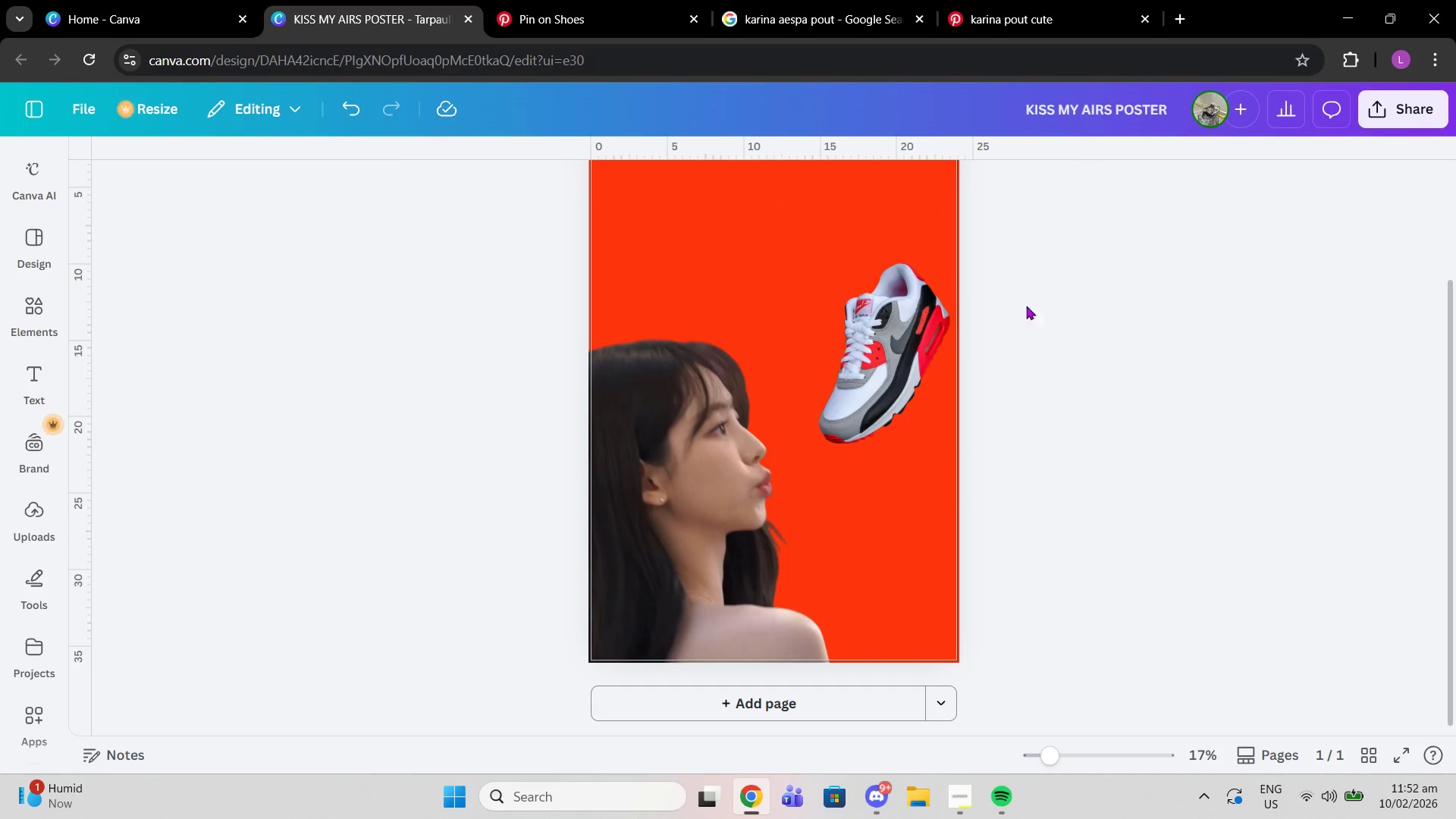 
left_click([1101, 285])
 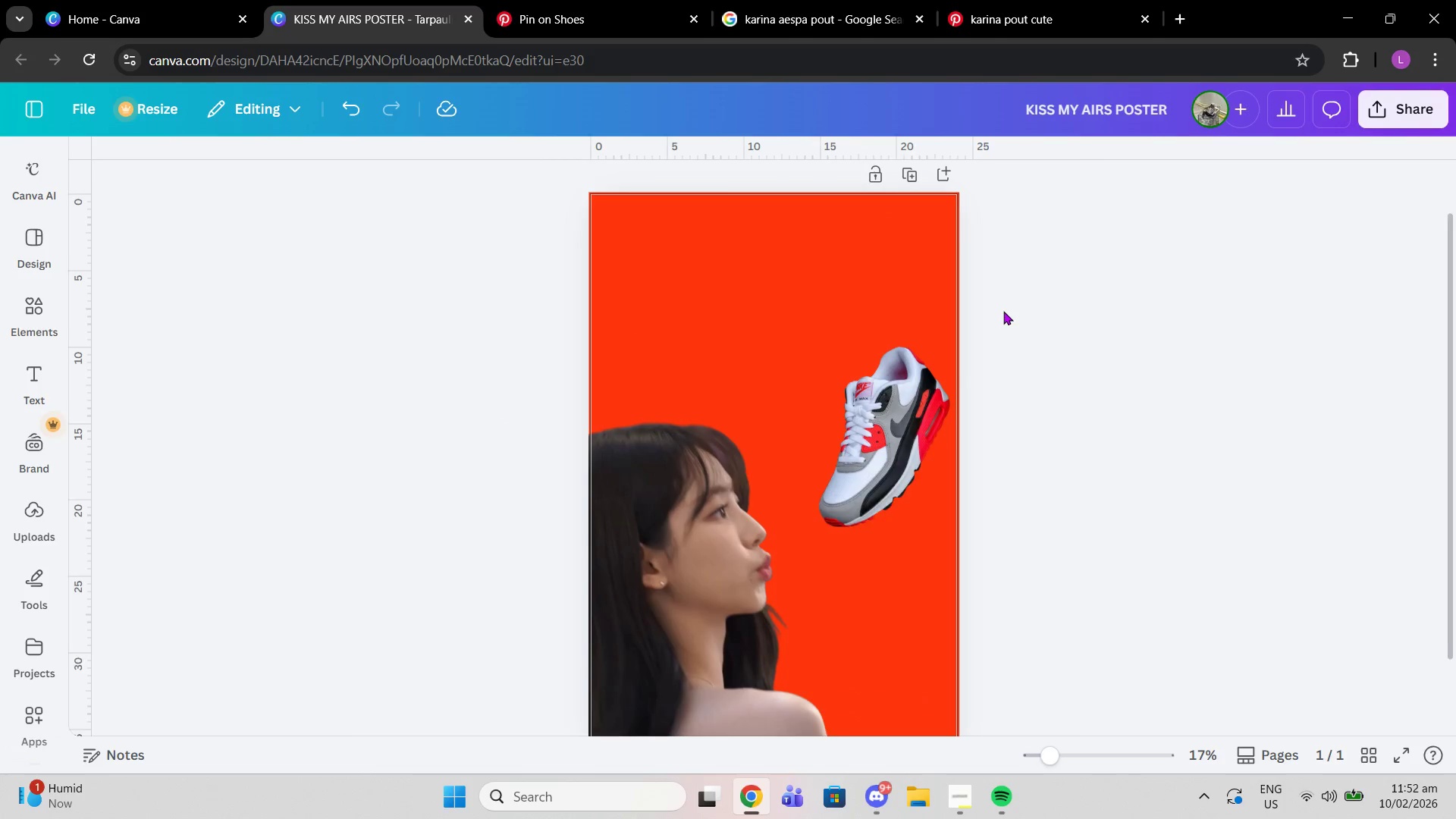 
scroll: coordinate [1003, 311], scroll_direction: up, amount: 1.0
 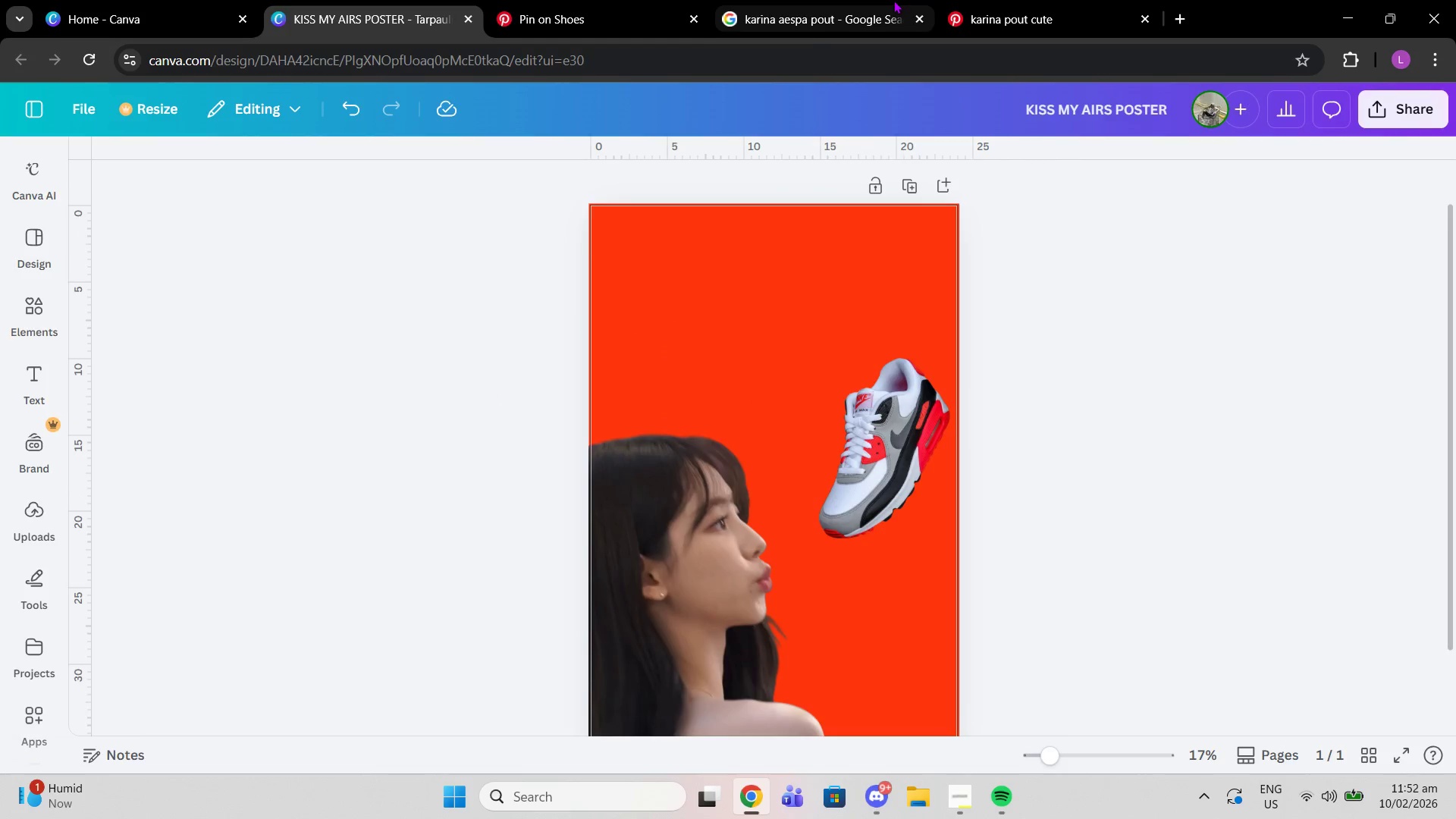 
left_click([893, 0])
 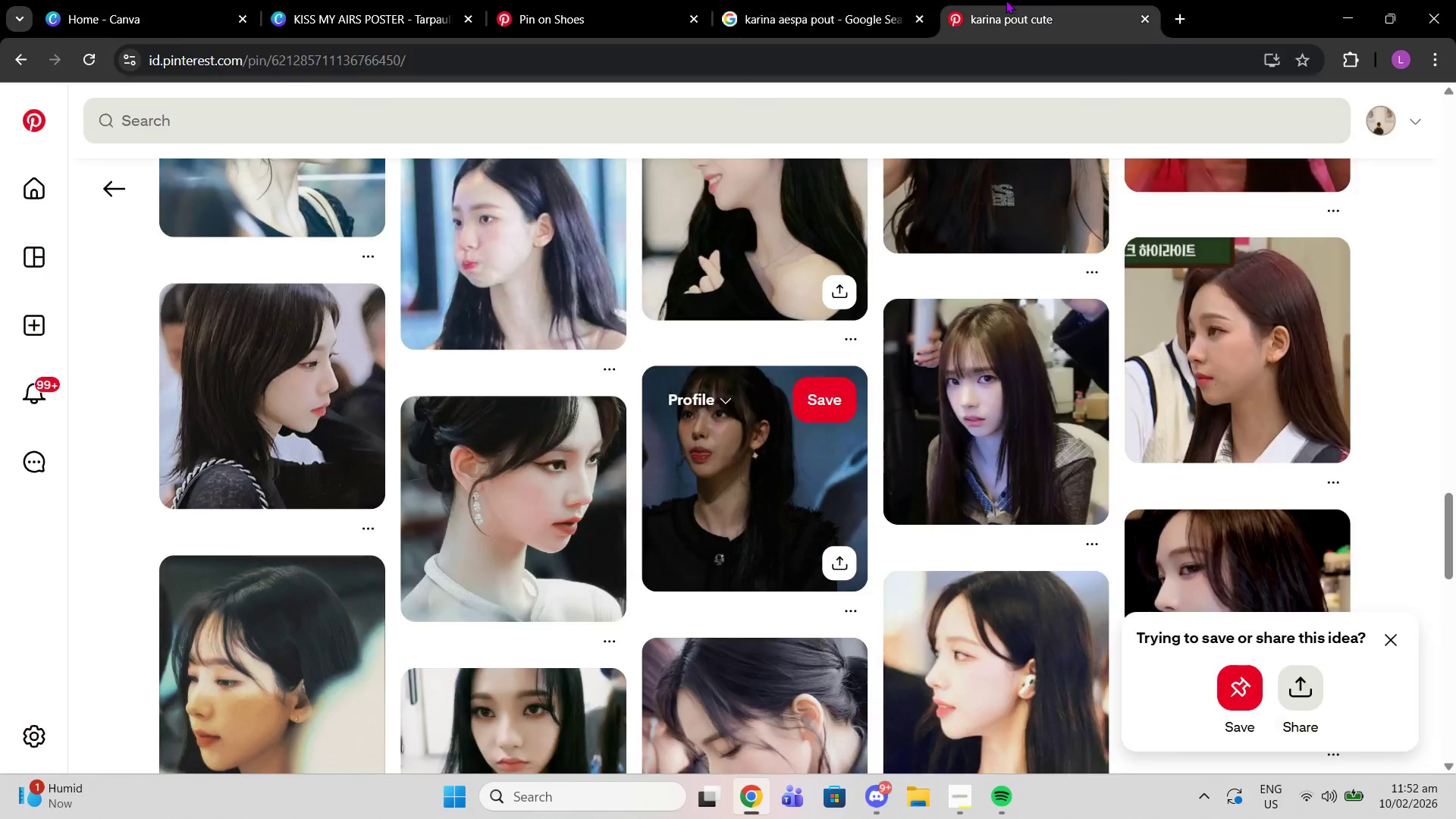 
left_click([1008, 0])
 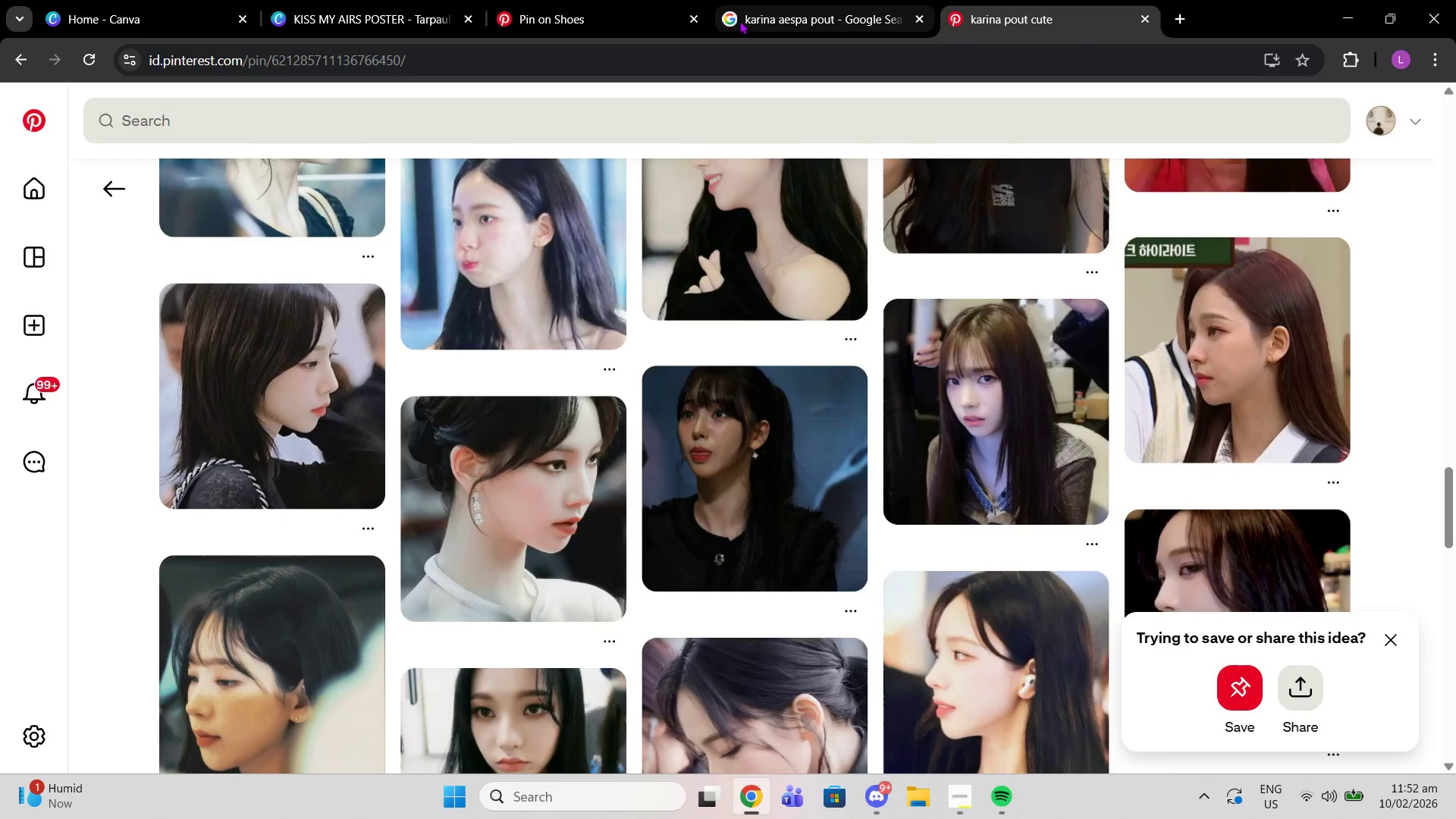 
left_click([761, 0])
 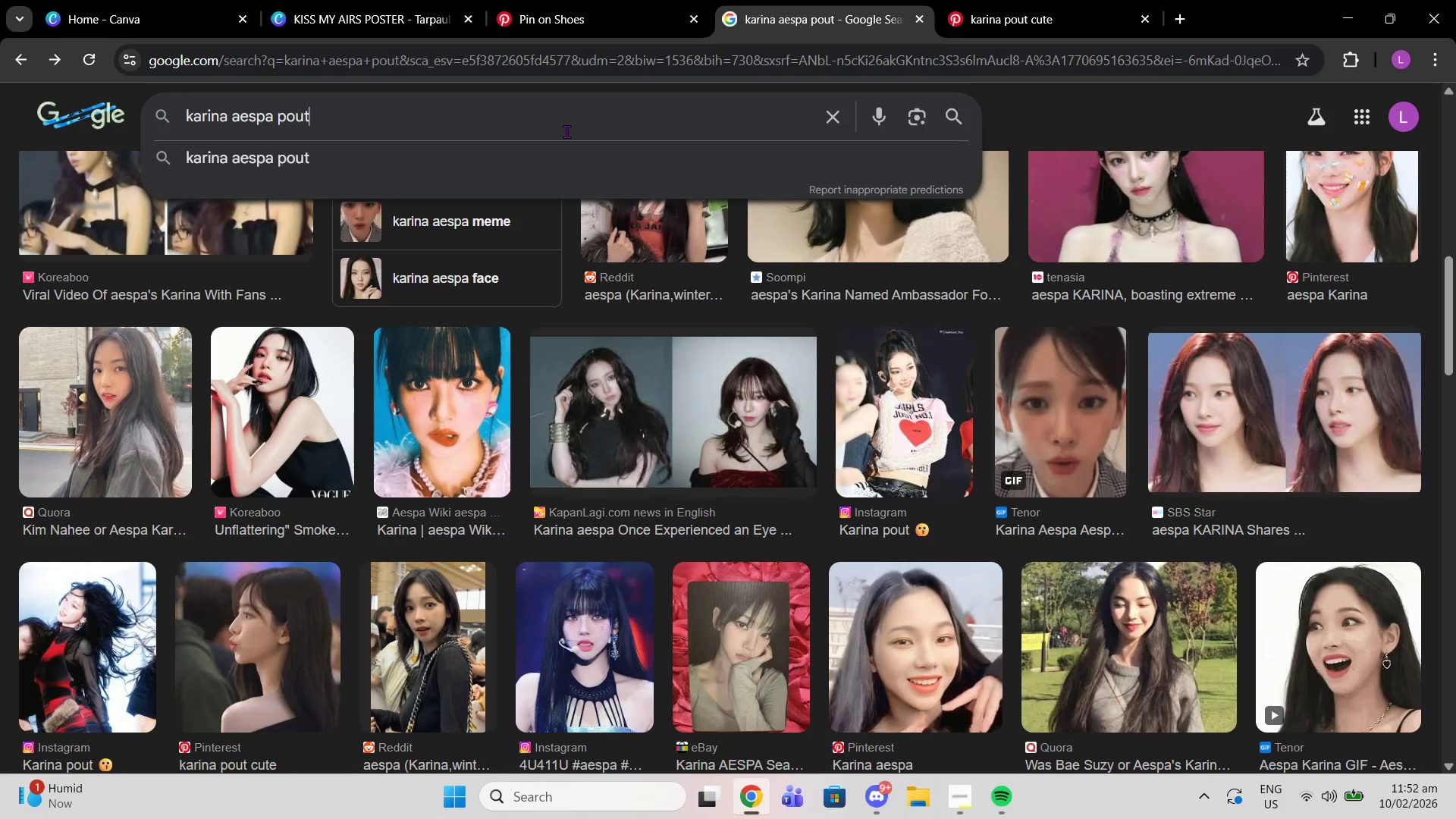 
left_click([566, 131])
 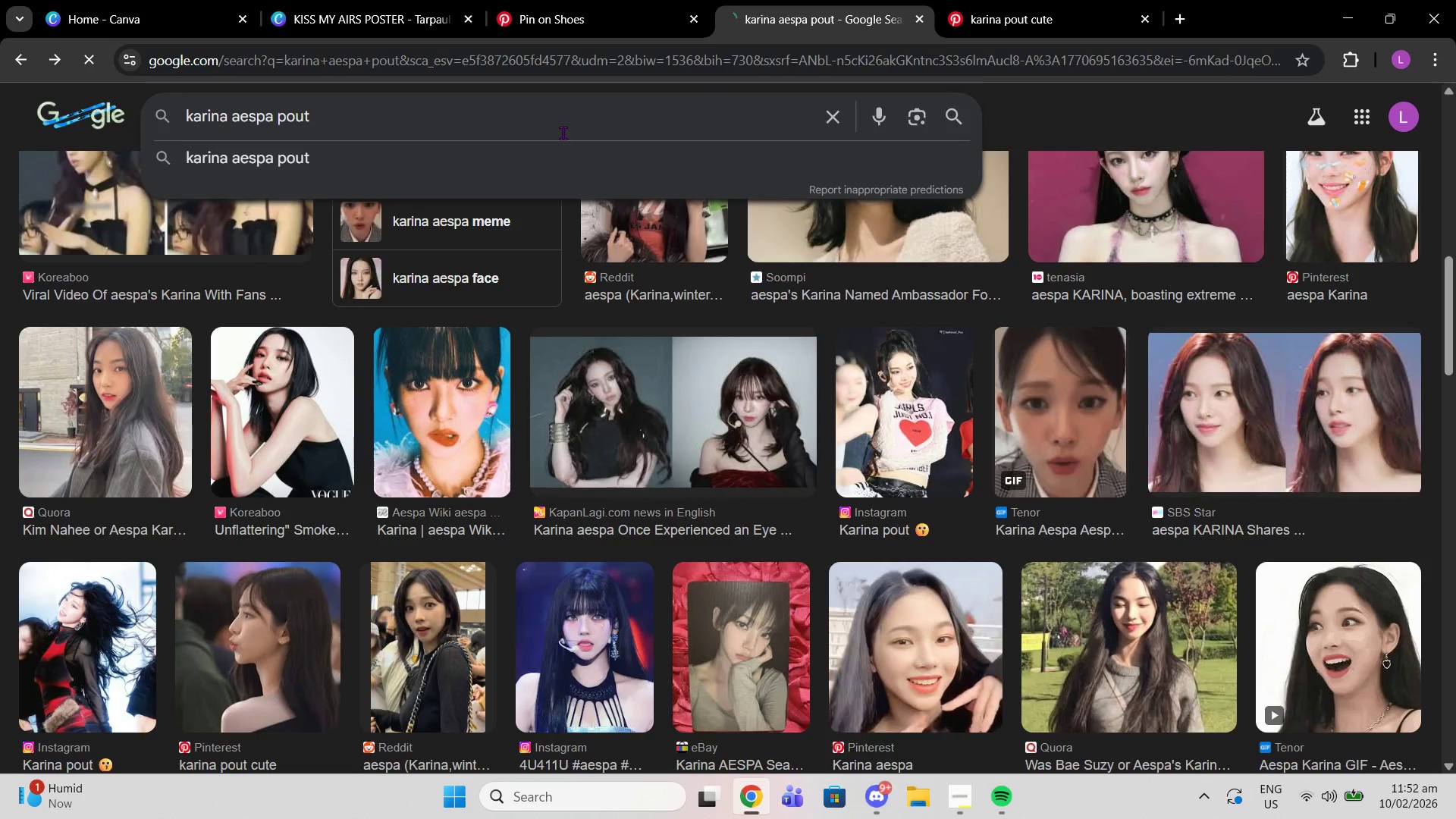 
key(Enter)
 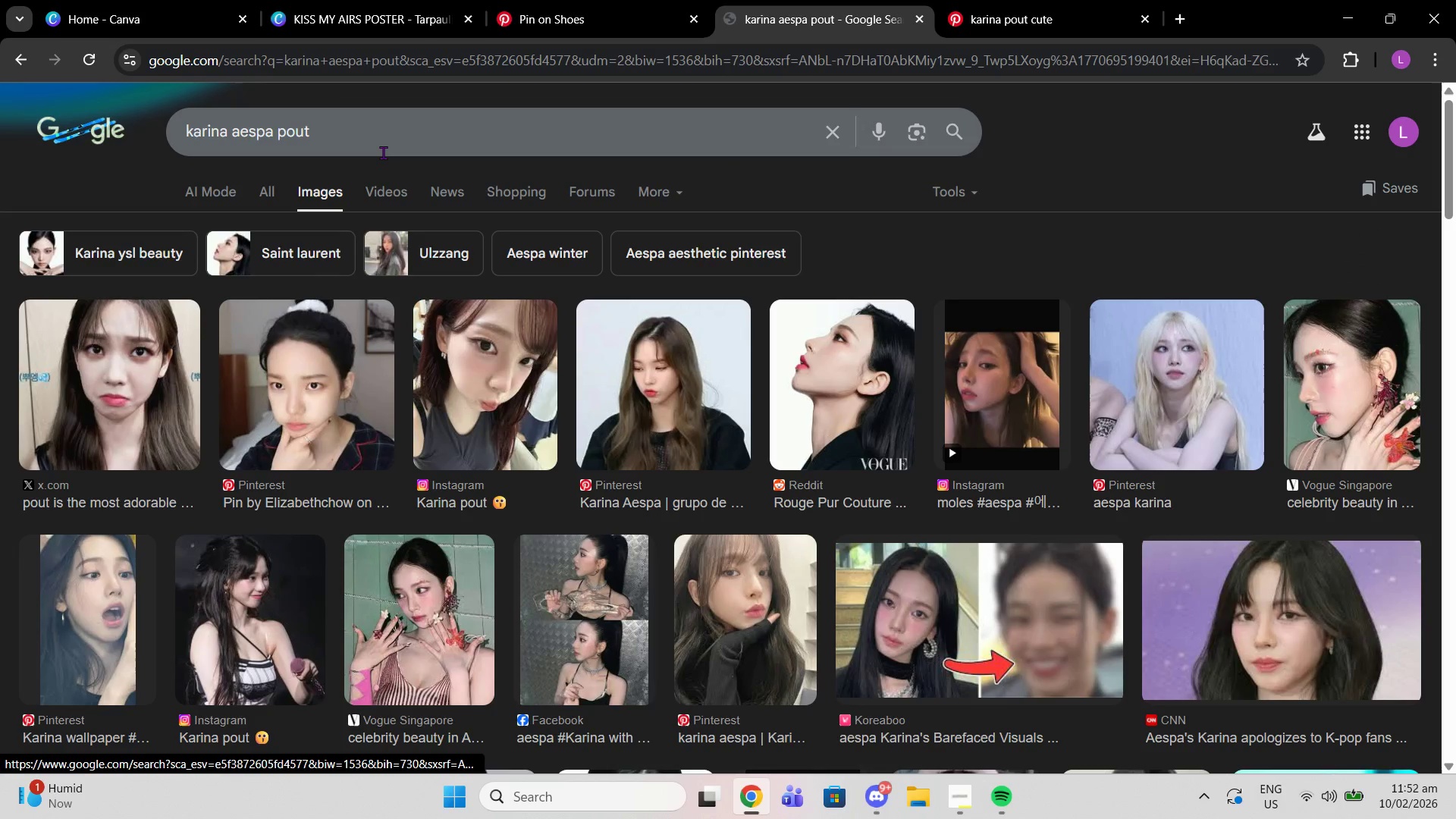 
left_click_drag(start_coordinate=[354, 130], to_coordinate=[278, 133])
 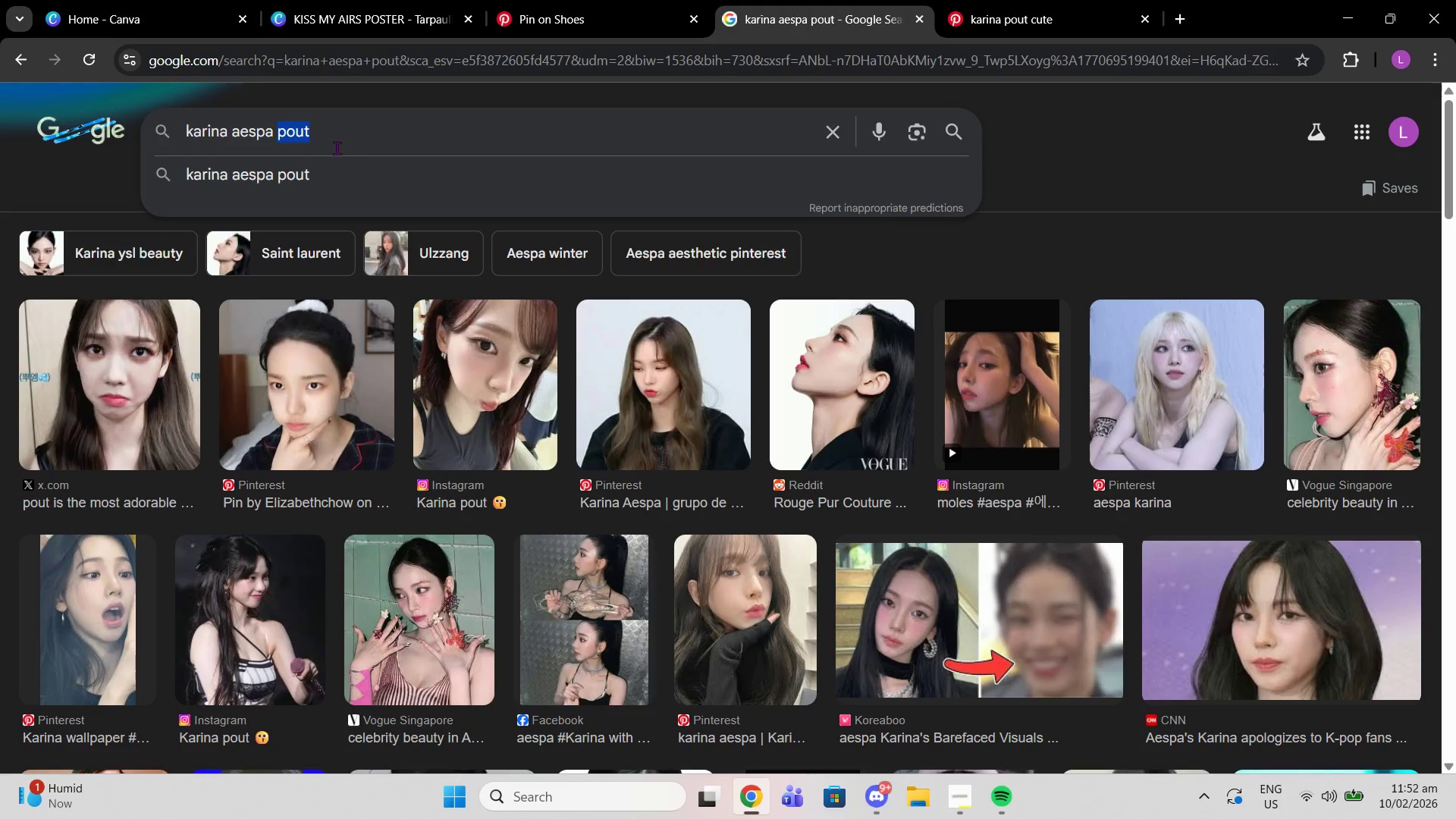 
left_click([370, 147])
 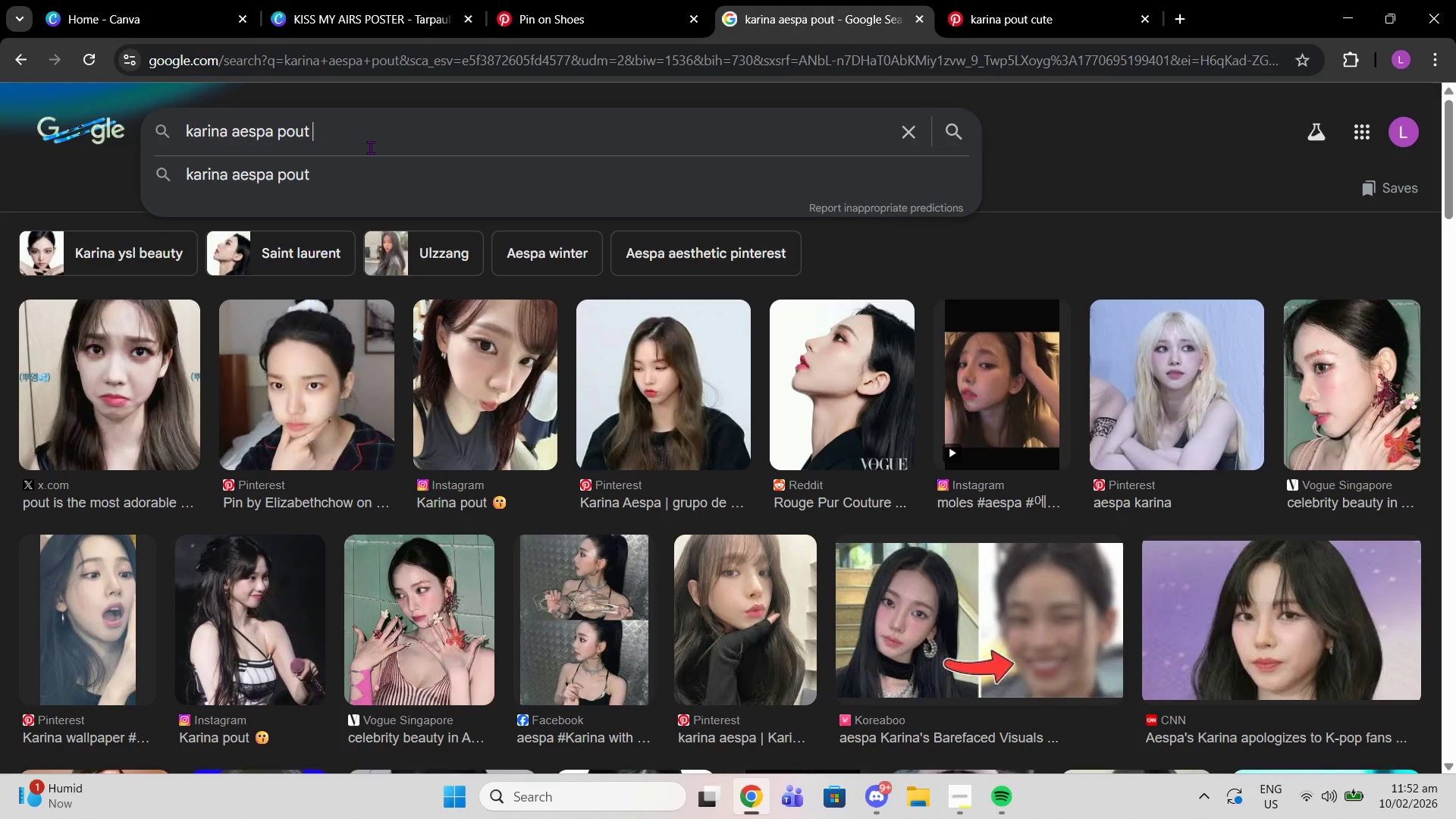 
type( kiss)
 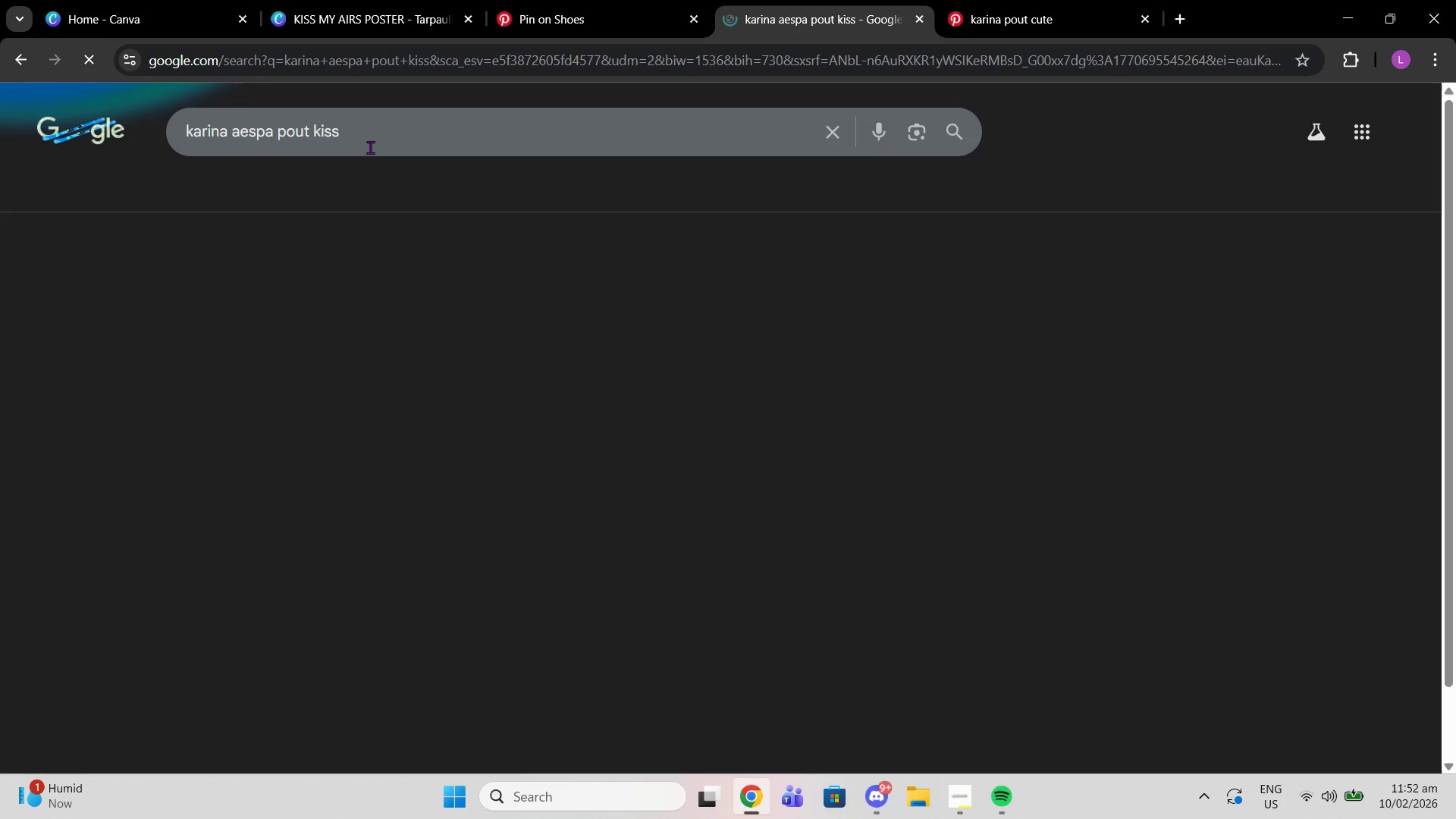 
key(Enter)
 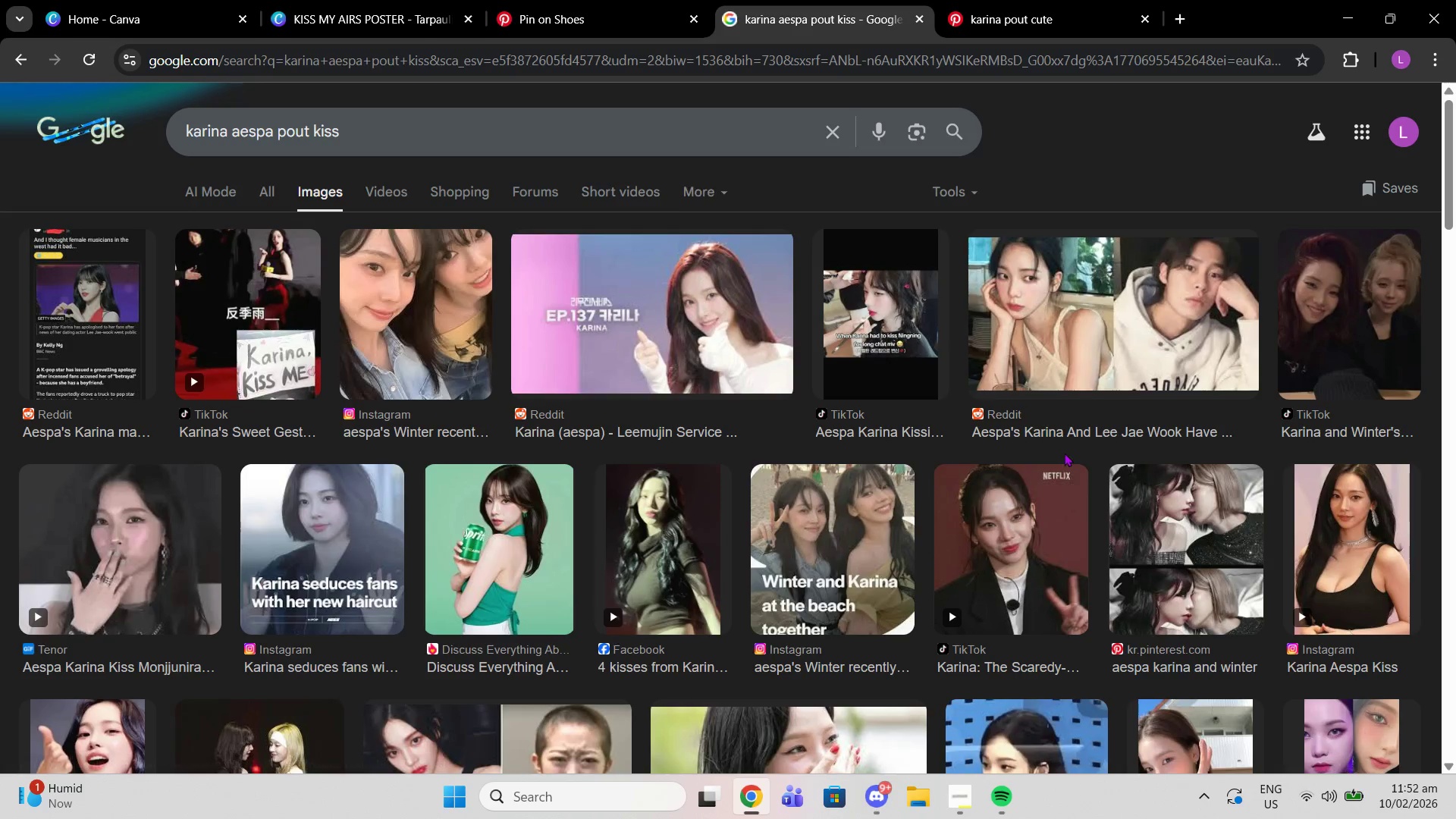 
scroll: coordinate [988, 478], scroll_direction: down, amount: 20.0
 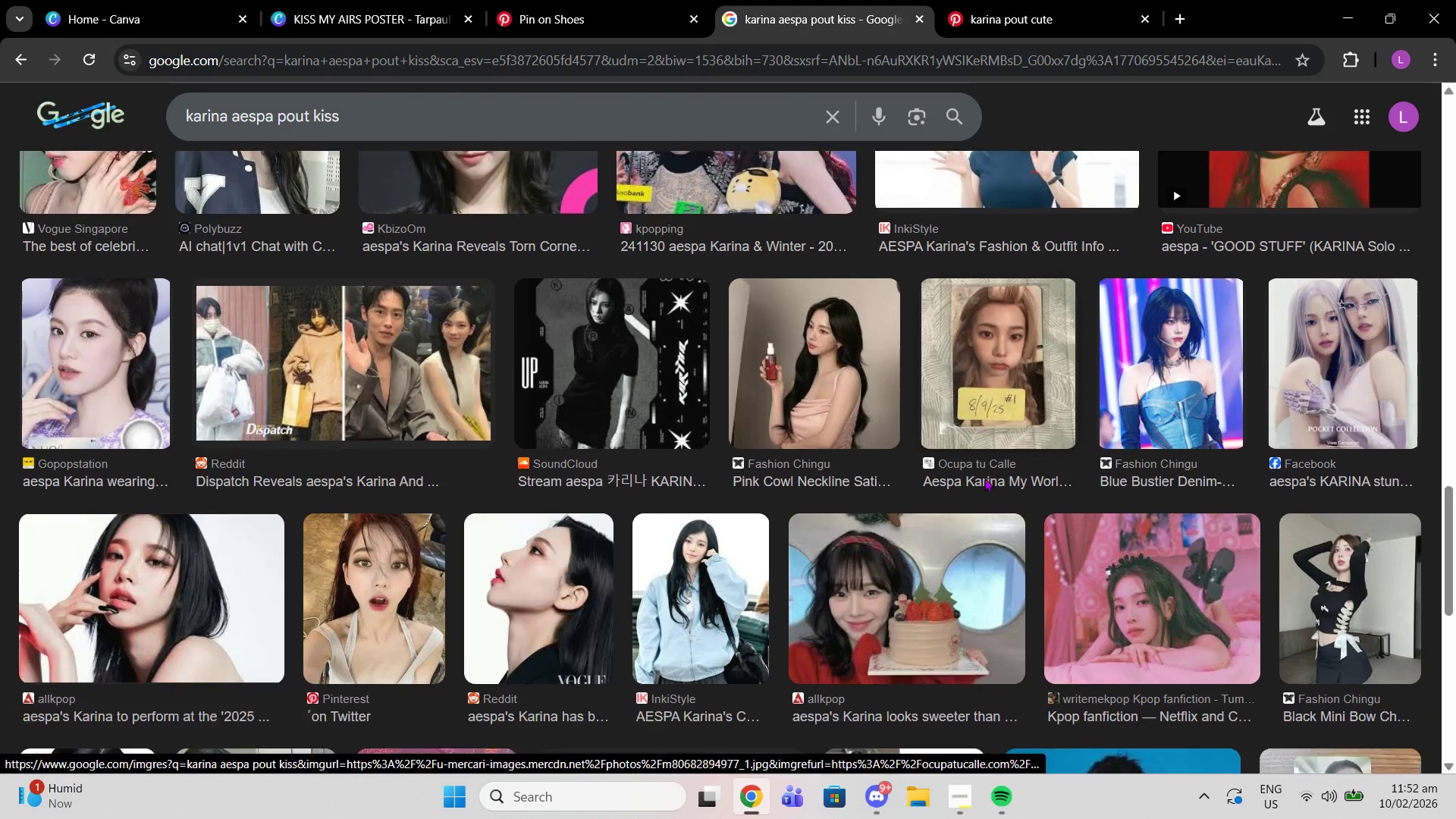 
scroll: coordinate [984, 478], scroll_direction: down, amount: 2.0
 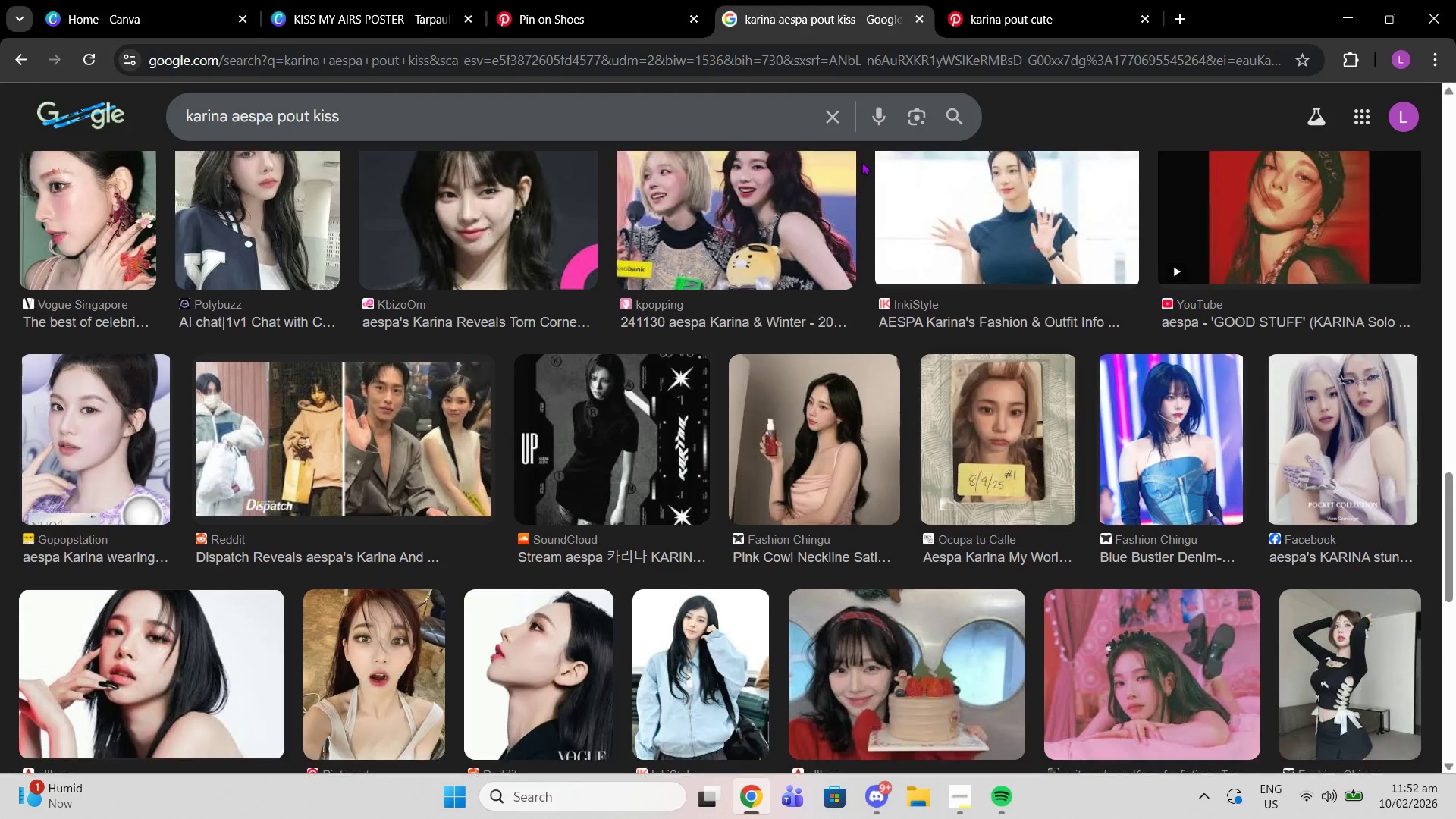 
scroll: coordinate [984, 478], scroll_direction: up, amount: 1.0
 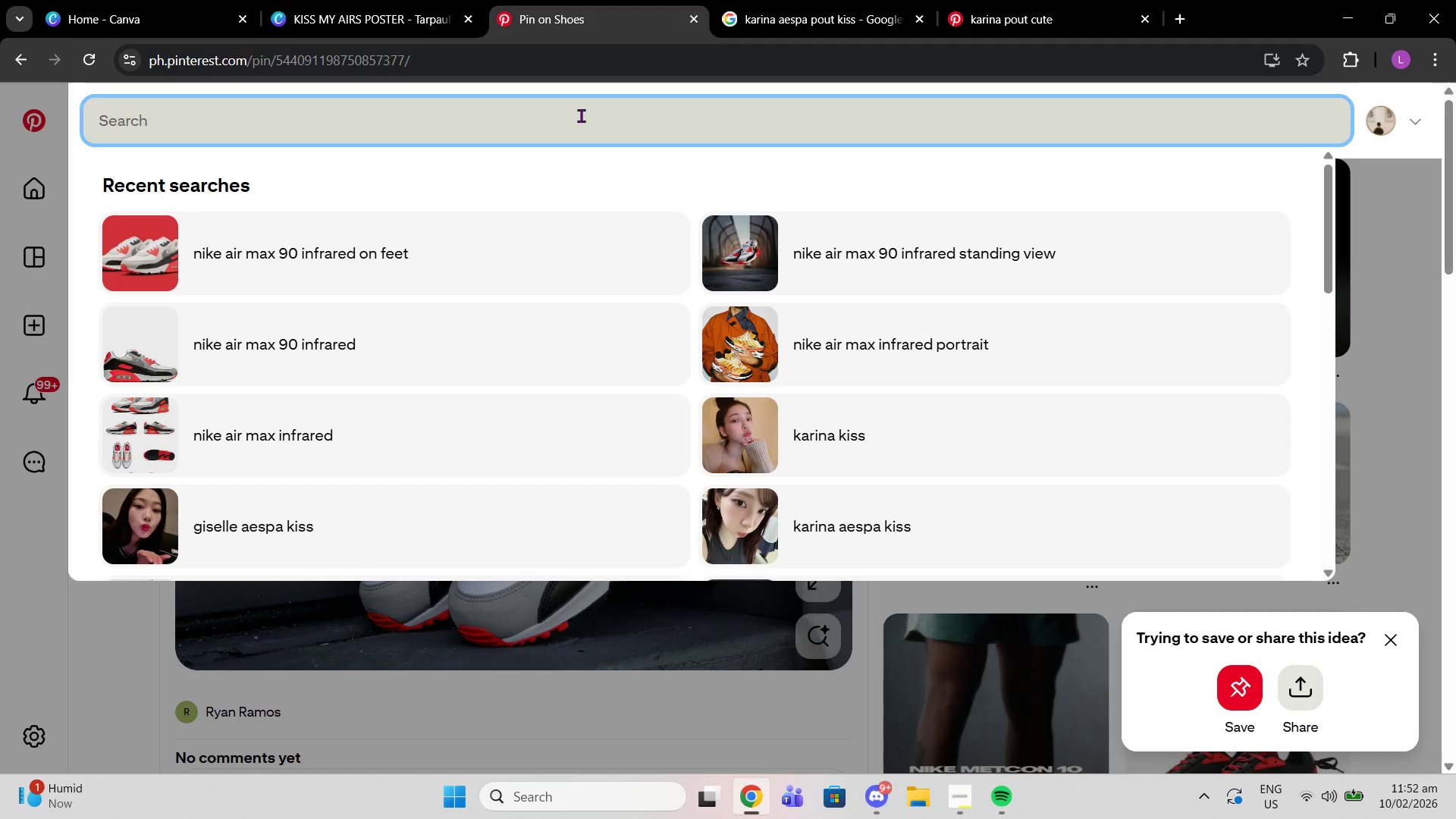 
left_click([580, 115])
 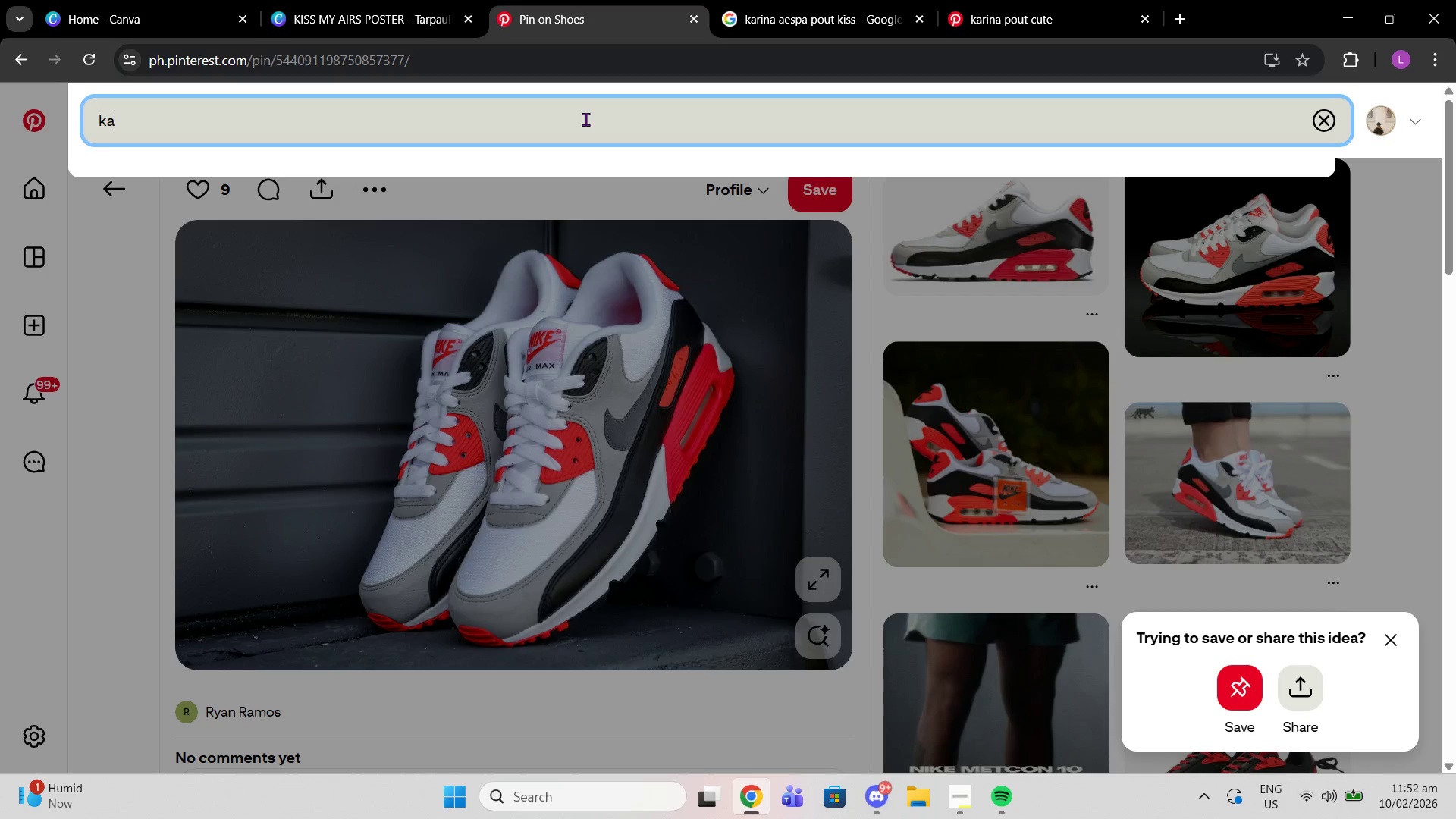 
type(karina aespa kiss)
 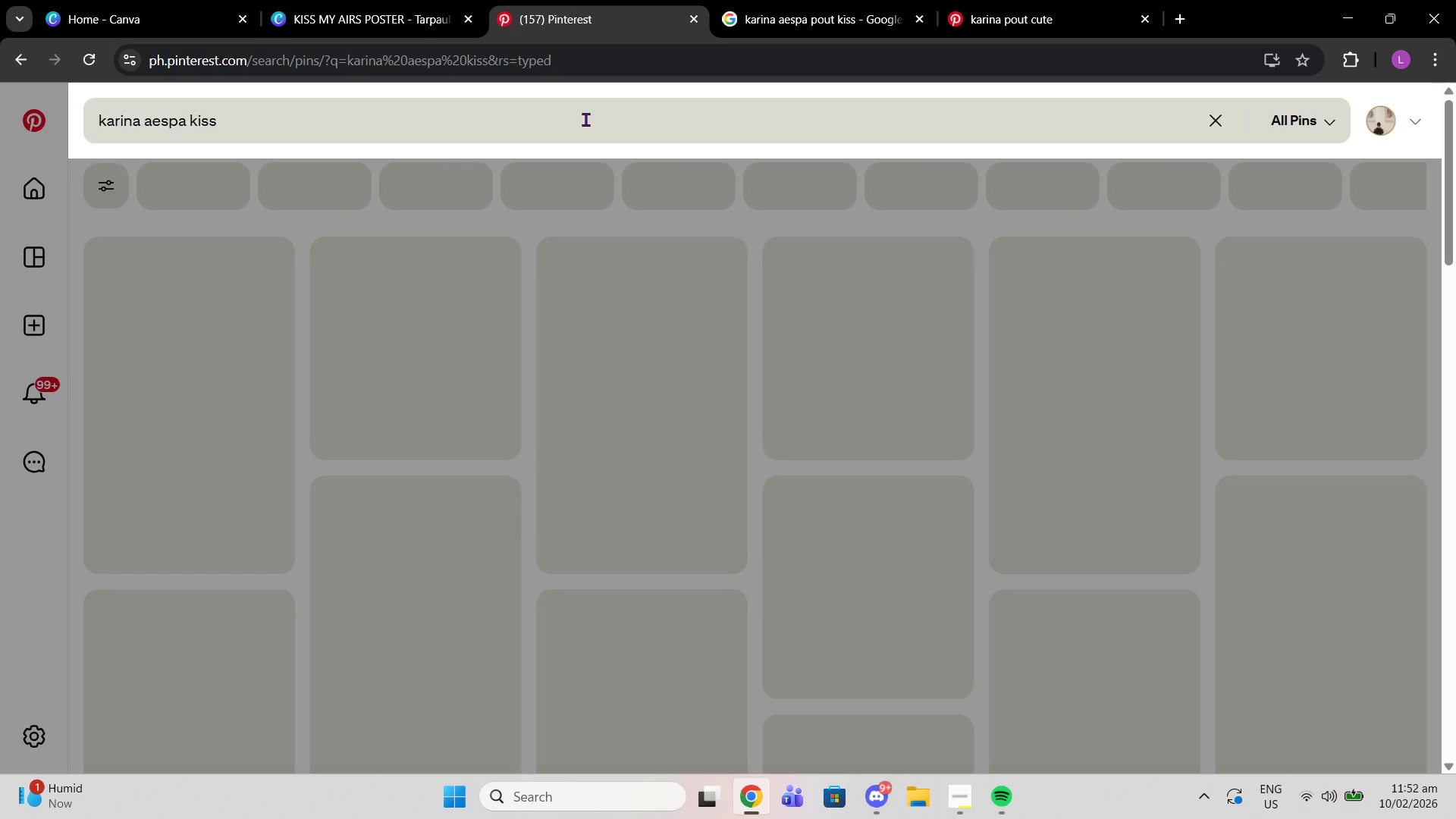 
key(Enter)
 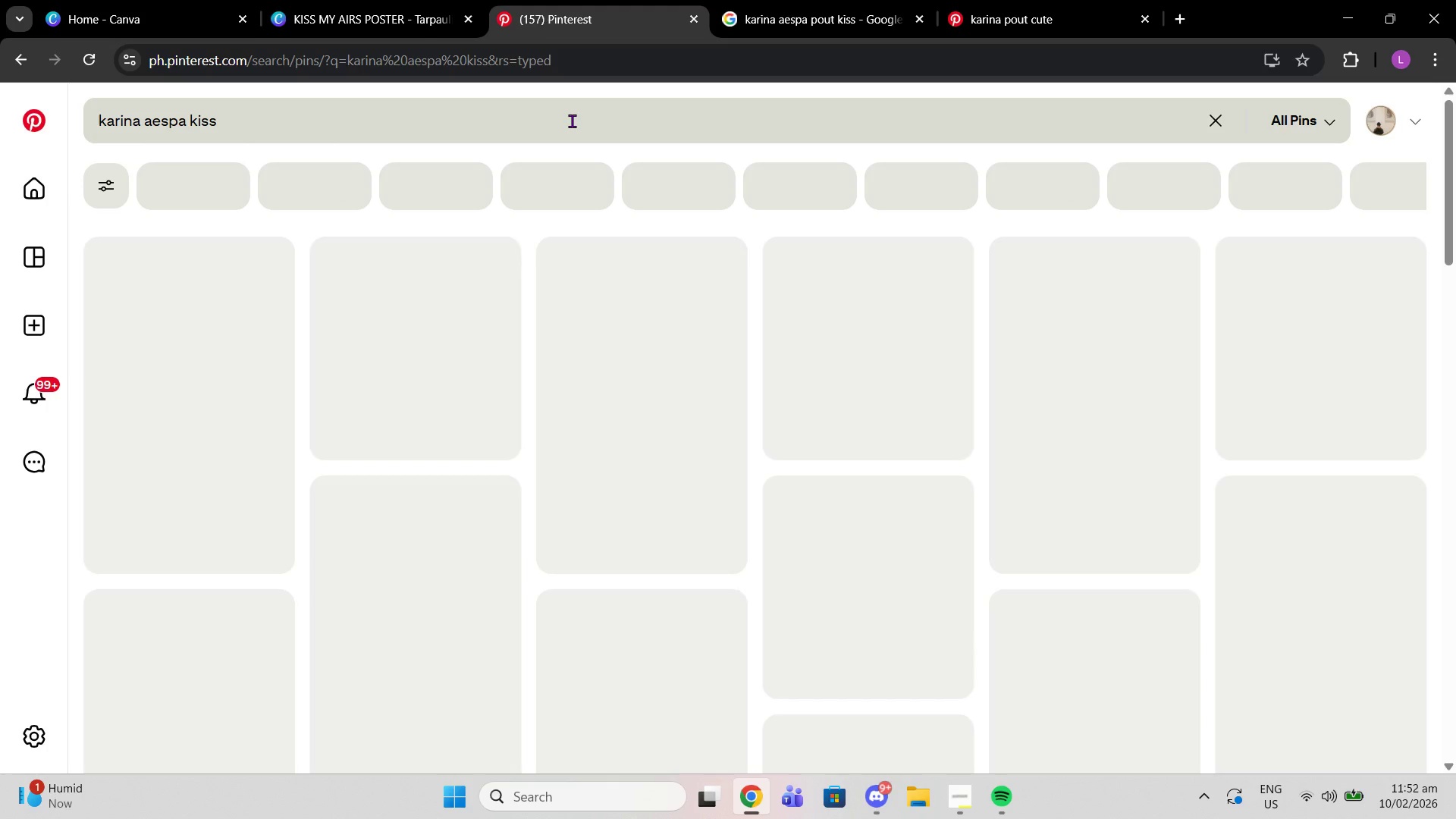 
left_click([572, 121])
 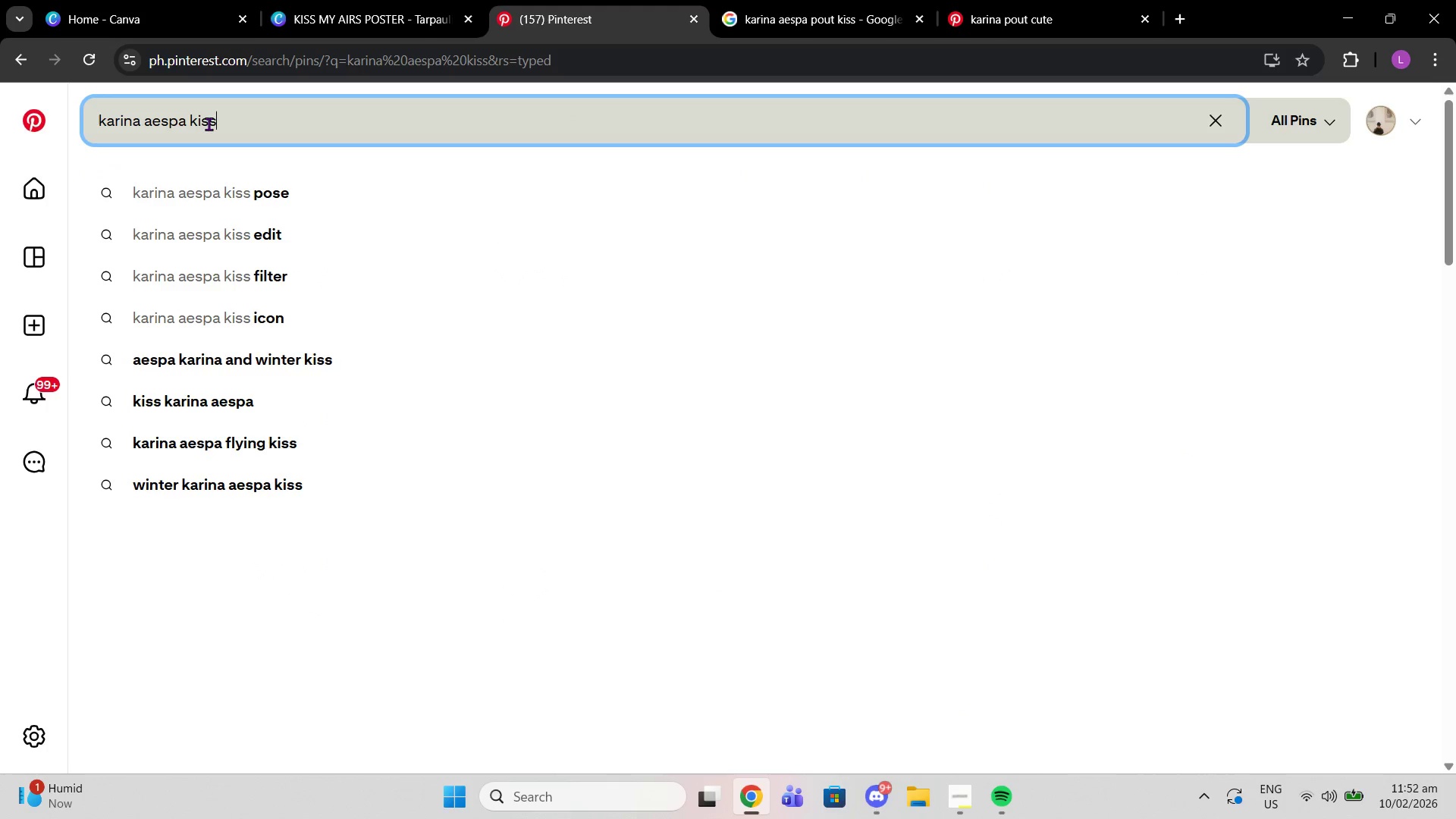 
double_click([209, 124])
 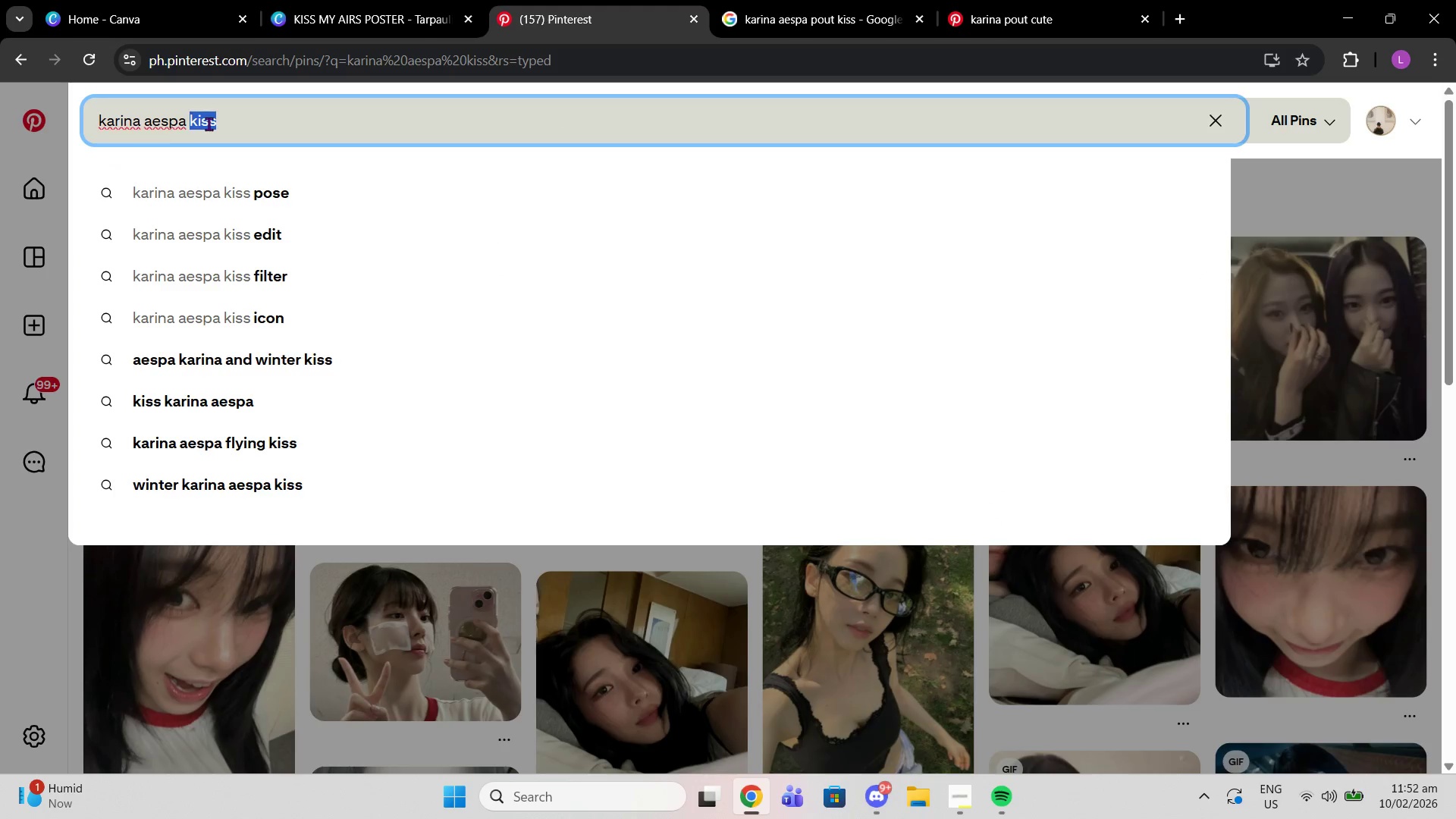 
type(duck fav)
key(Backspace)
type(ver)
key(Backspace)
key(Backspace)
key(Backspace)
type(ce)
 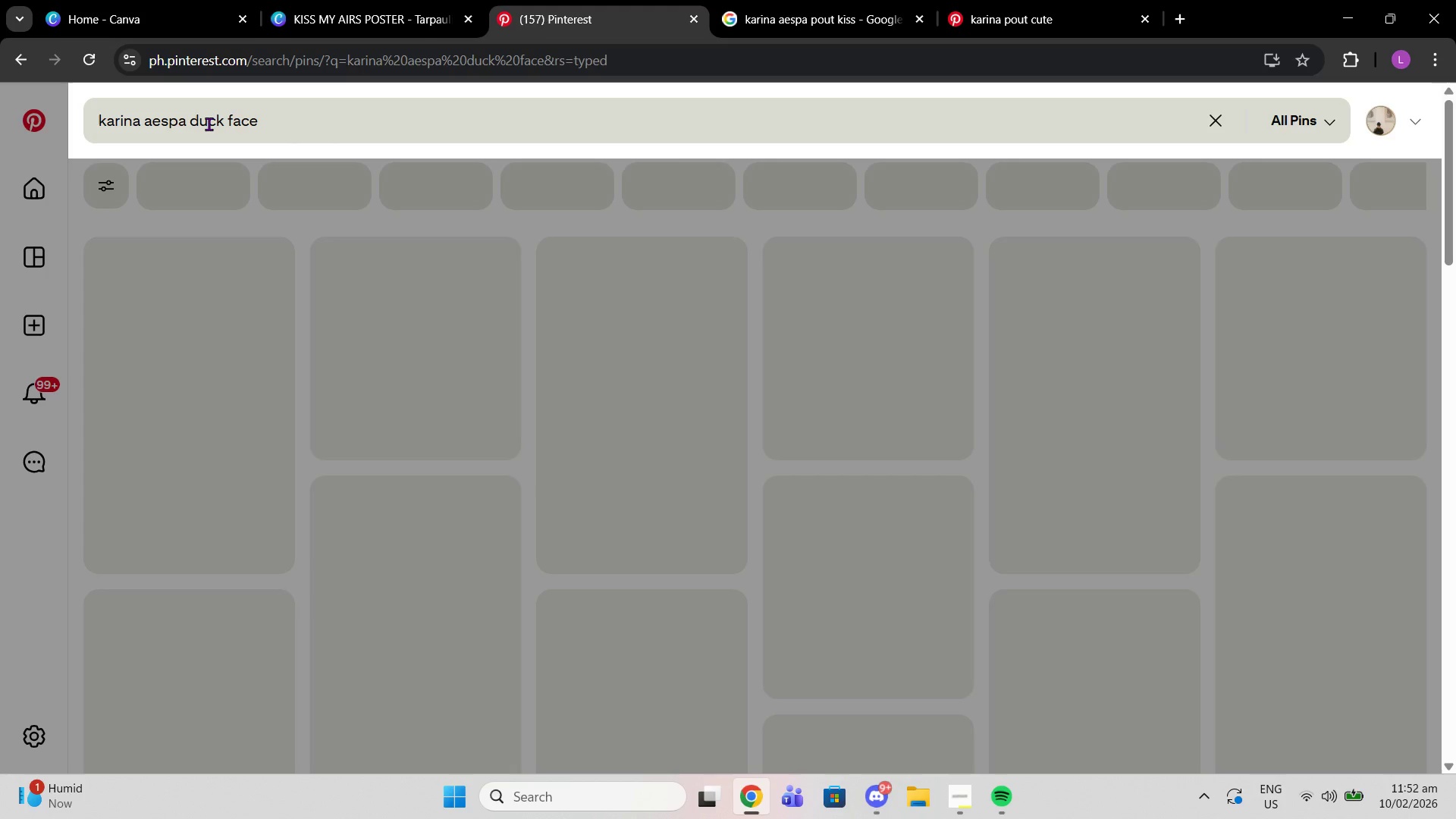 
key(Enter)
 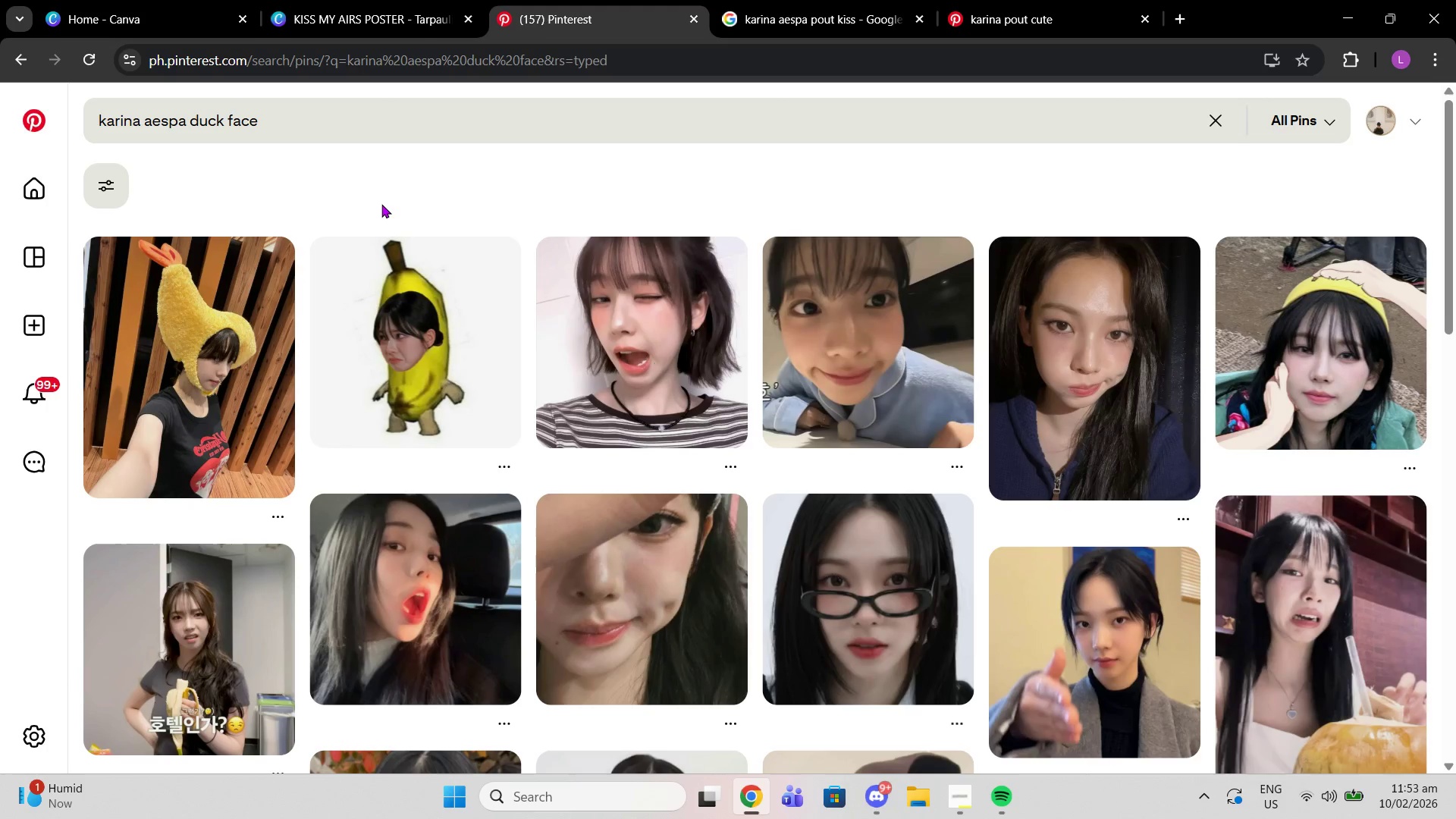 
wait(5.84)
 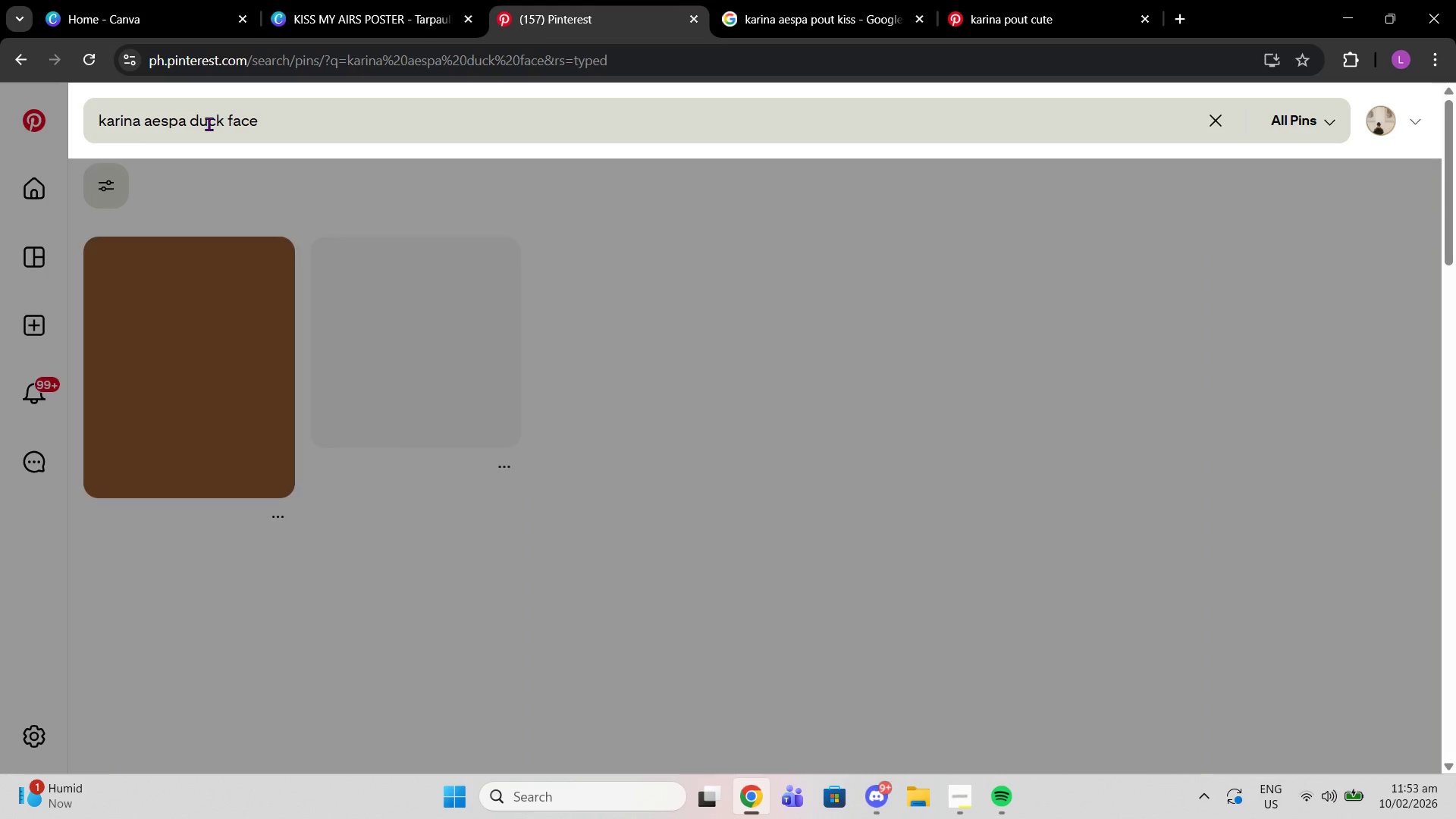 
left_click([301, 130])
 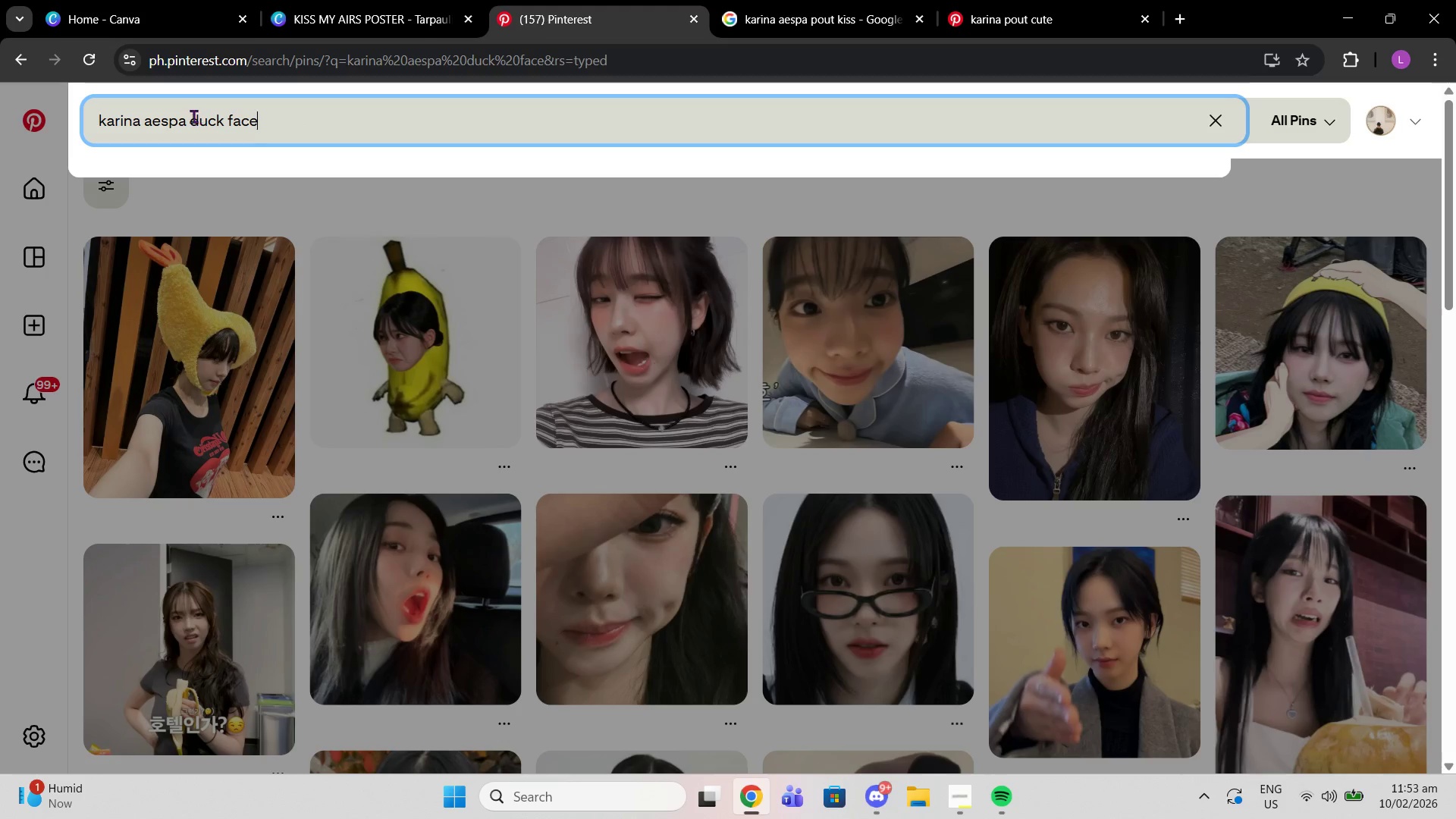 
left_click_drag(start_coordinate=[193, 116], to_coordinate=[494, 120])
 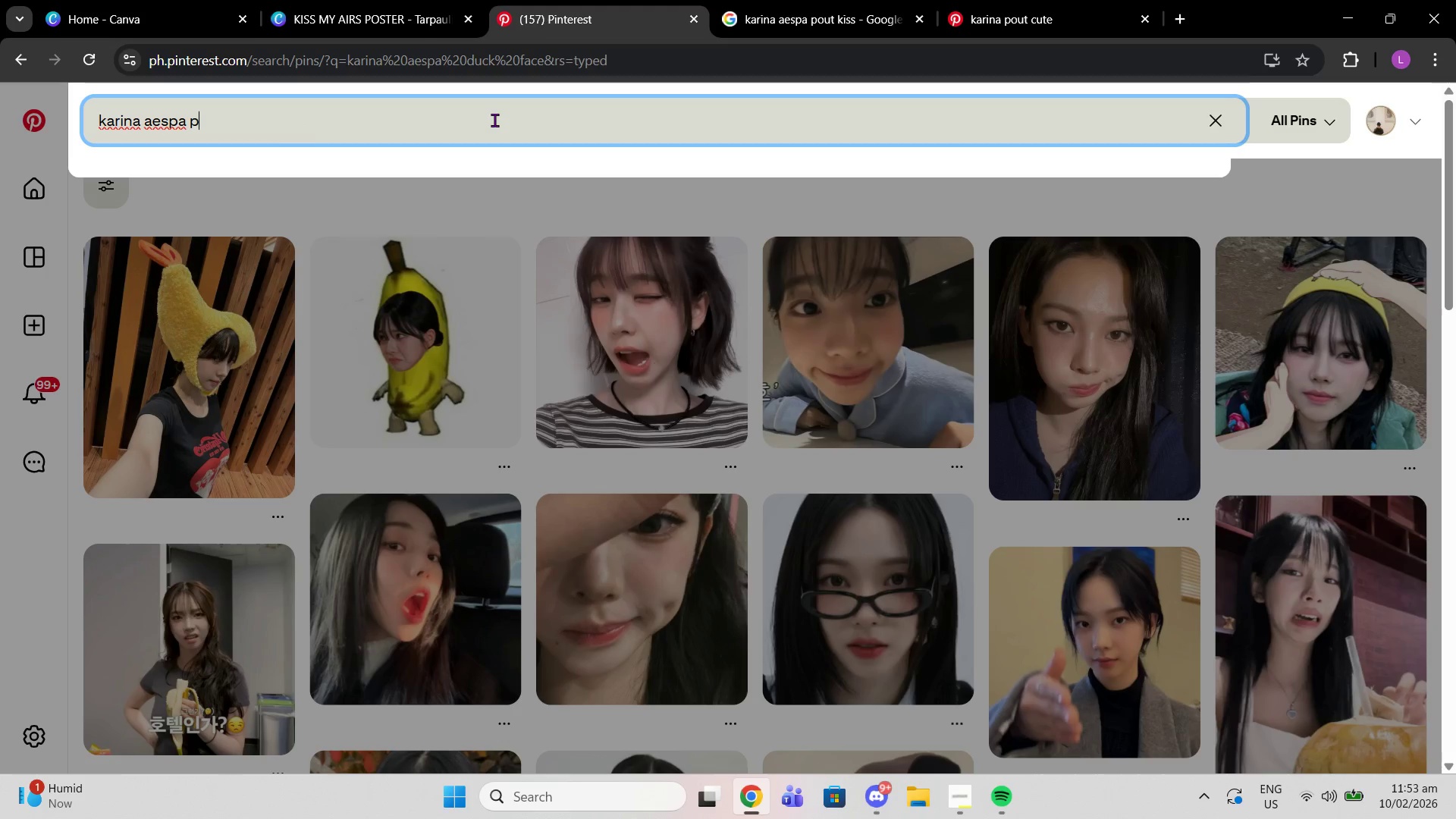 
type(pout)
 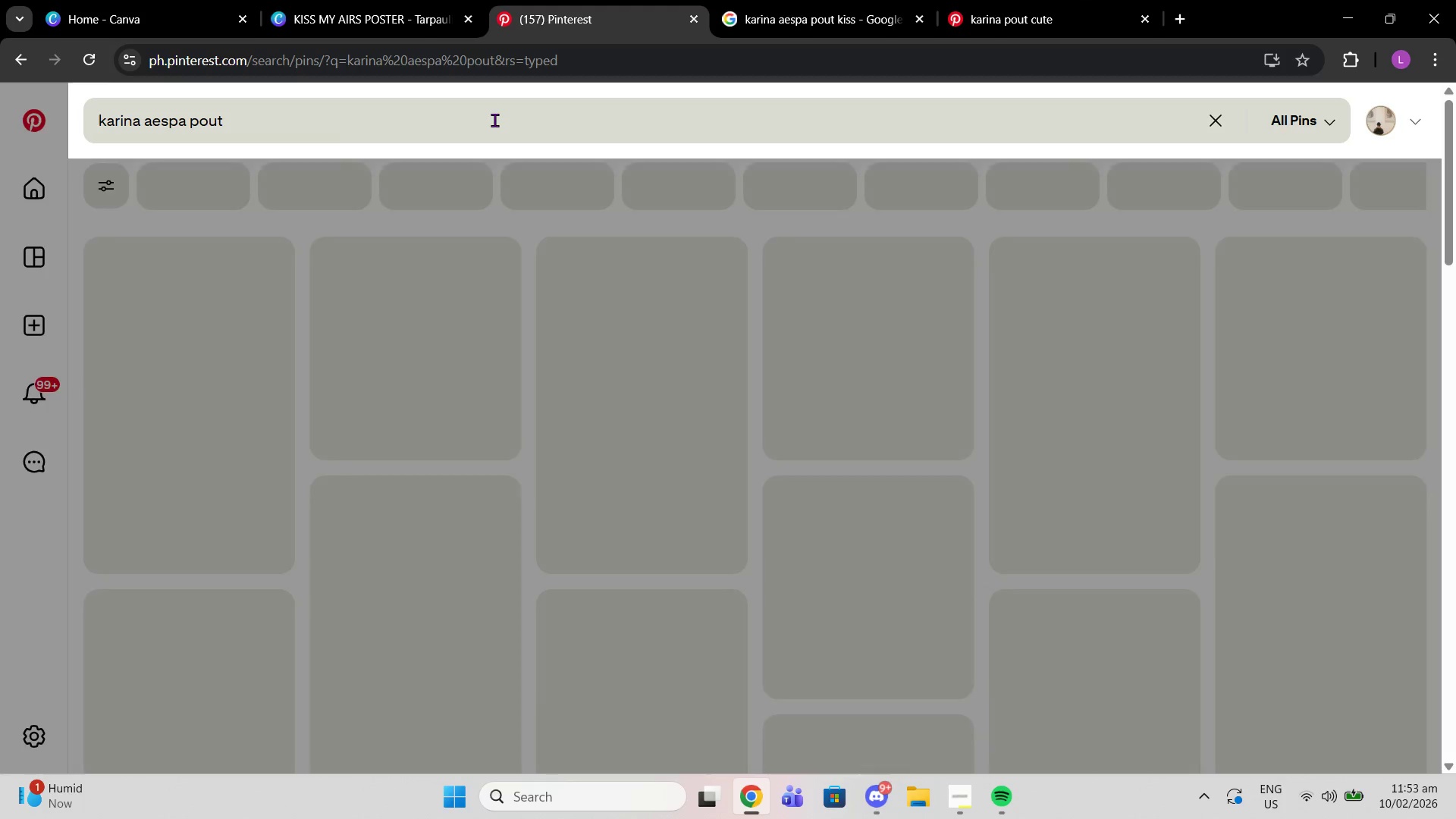 
key(Enter)
 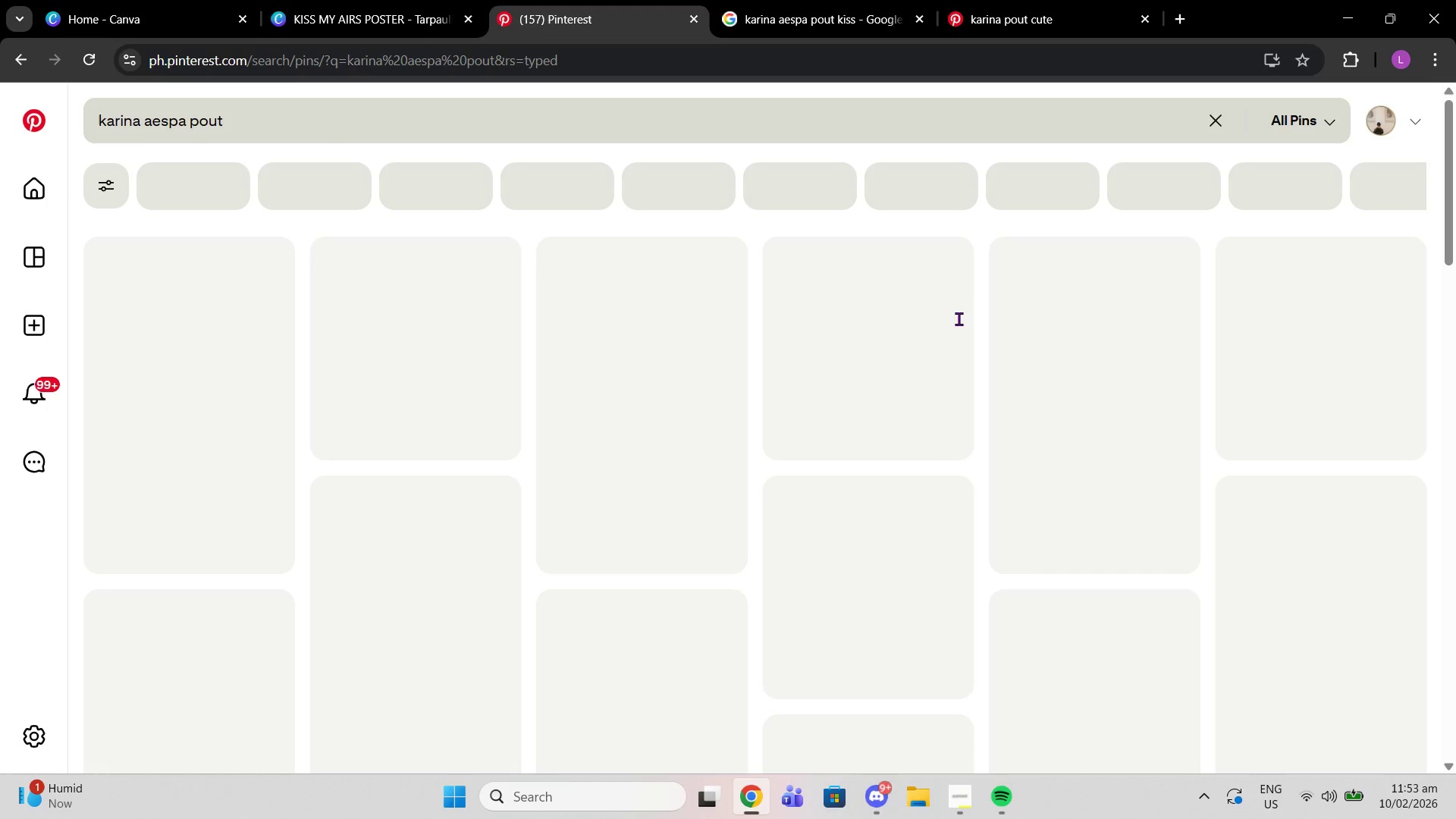 
mouse_move([934, 302])
 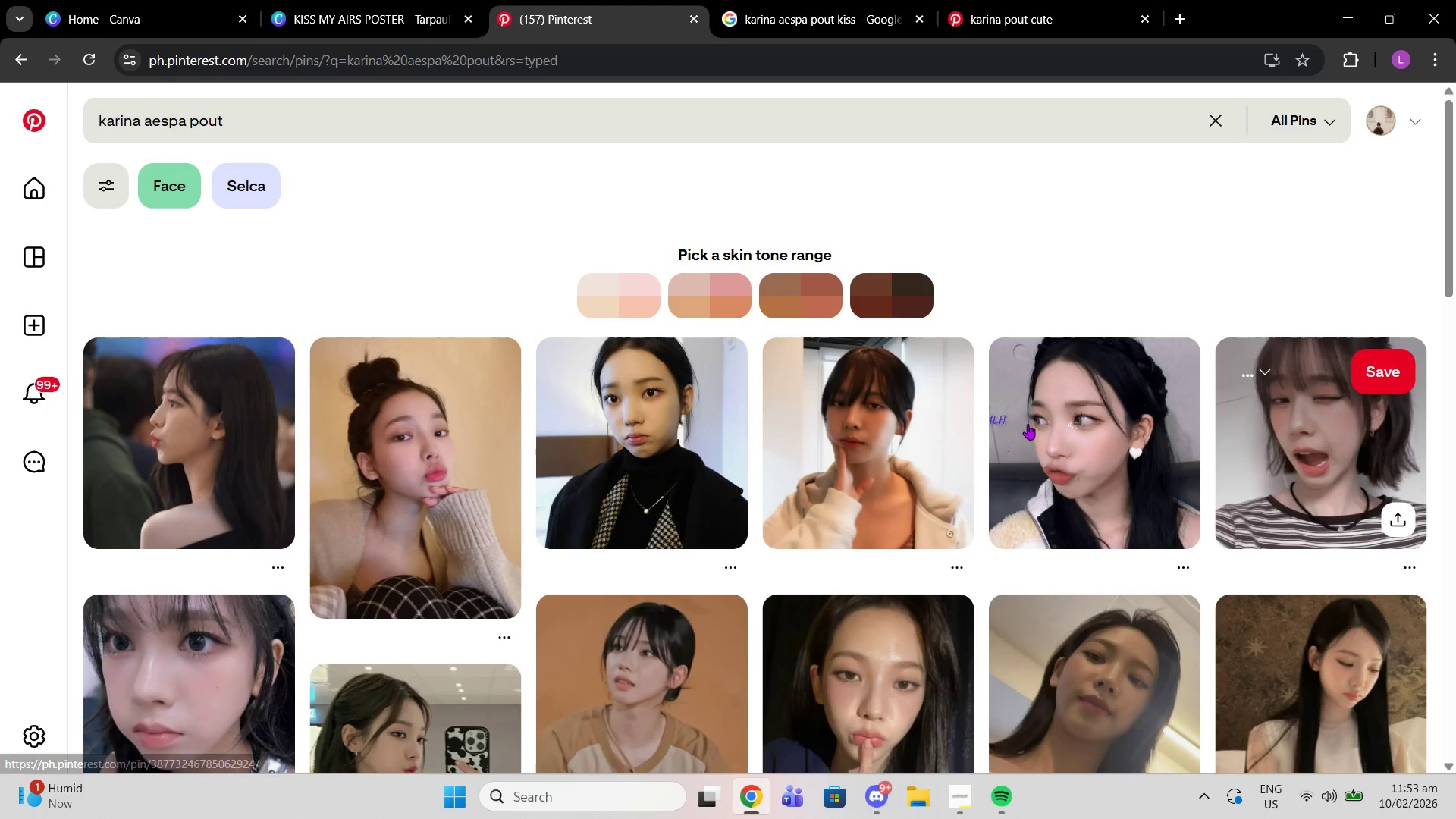 
left_click([1028, 424])
 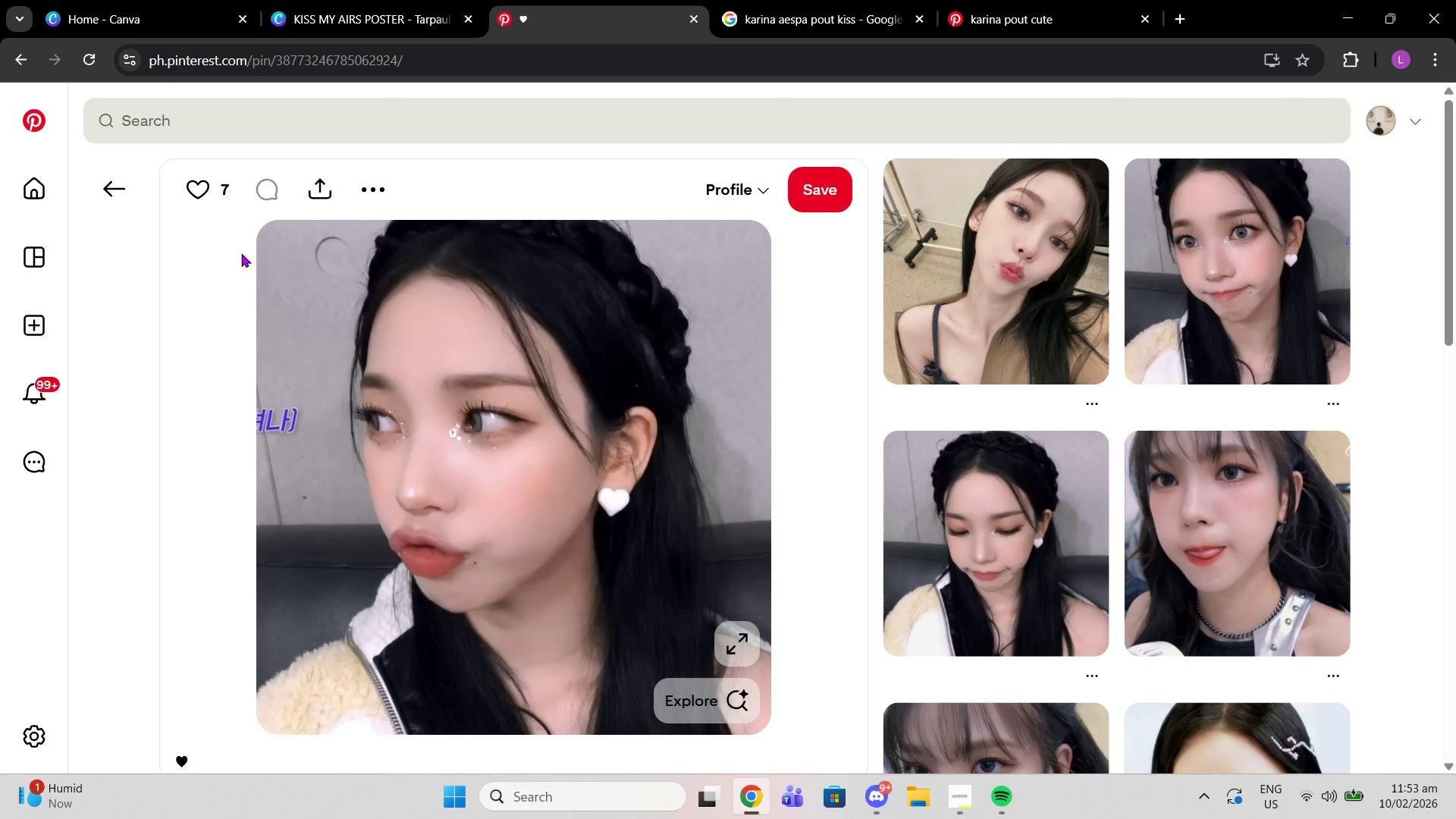 
left_click([1069, 277])
 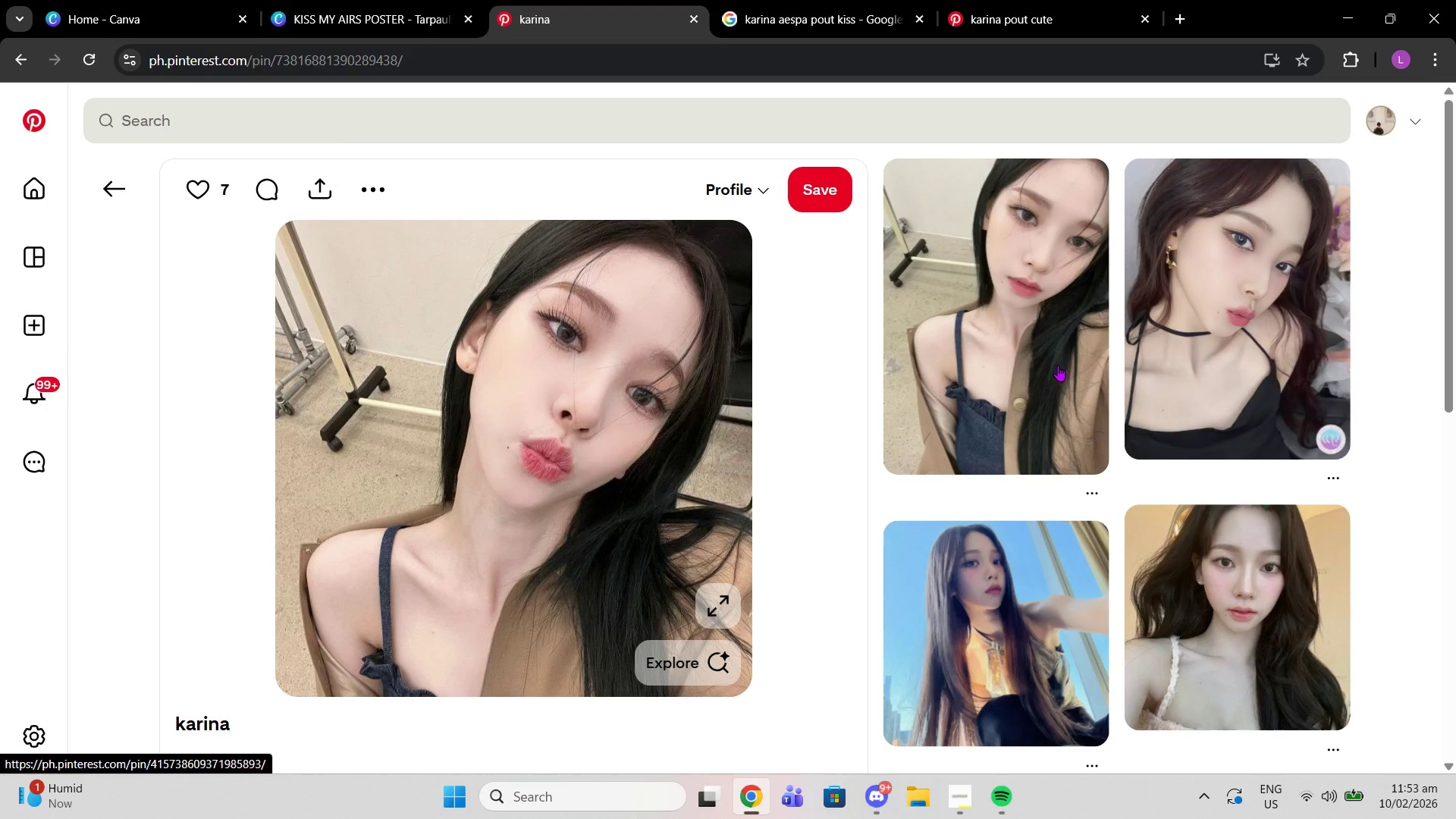 
scroll: coordinate [1052, 365], scroll_direction: down, amount: 1.0
 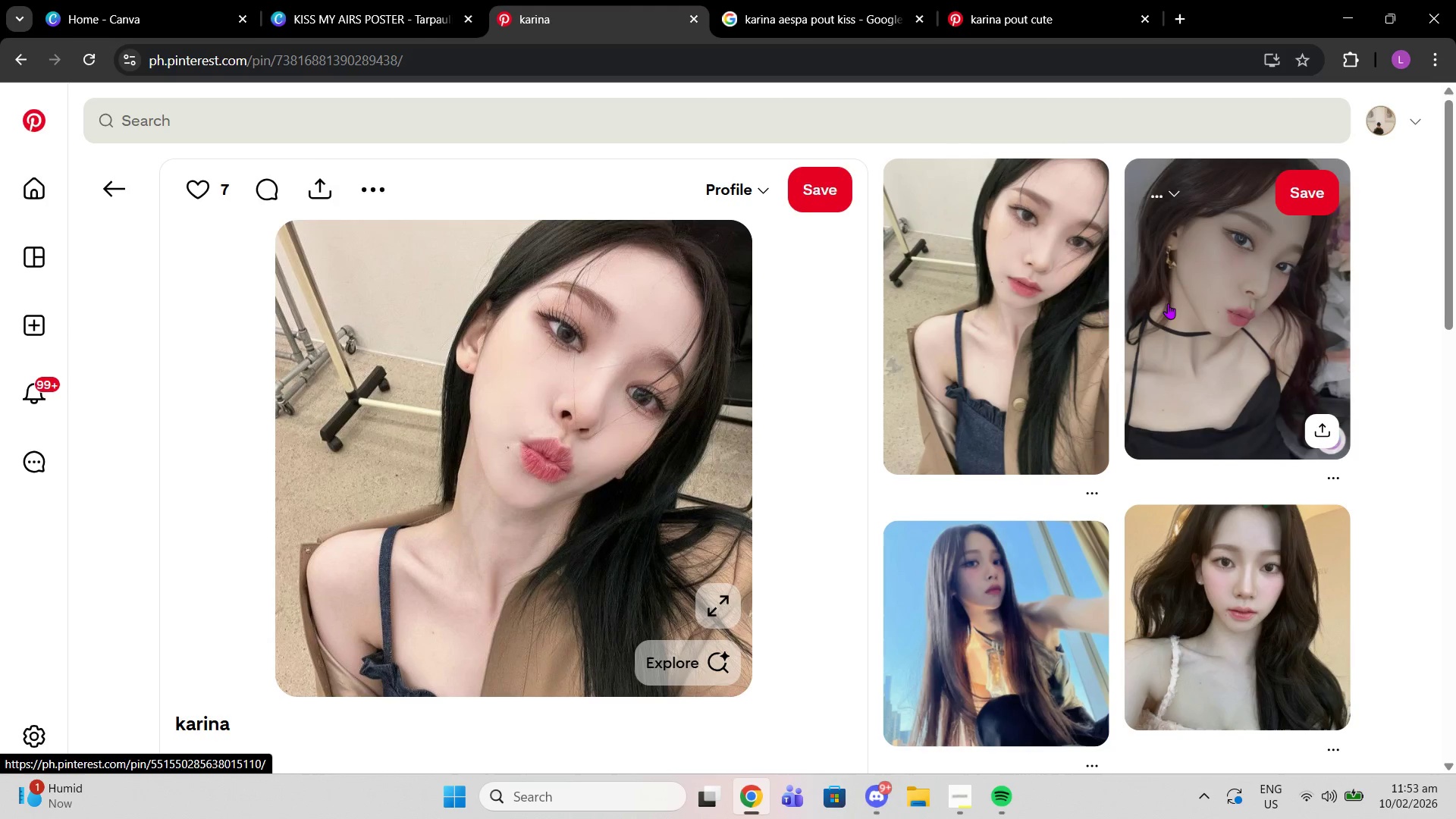 
left_click([1170, 305])
 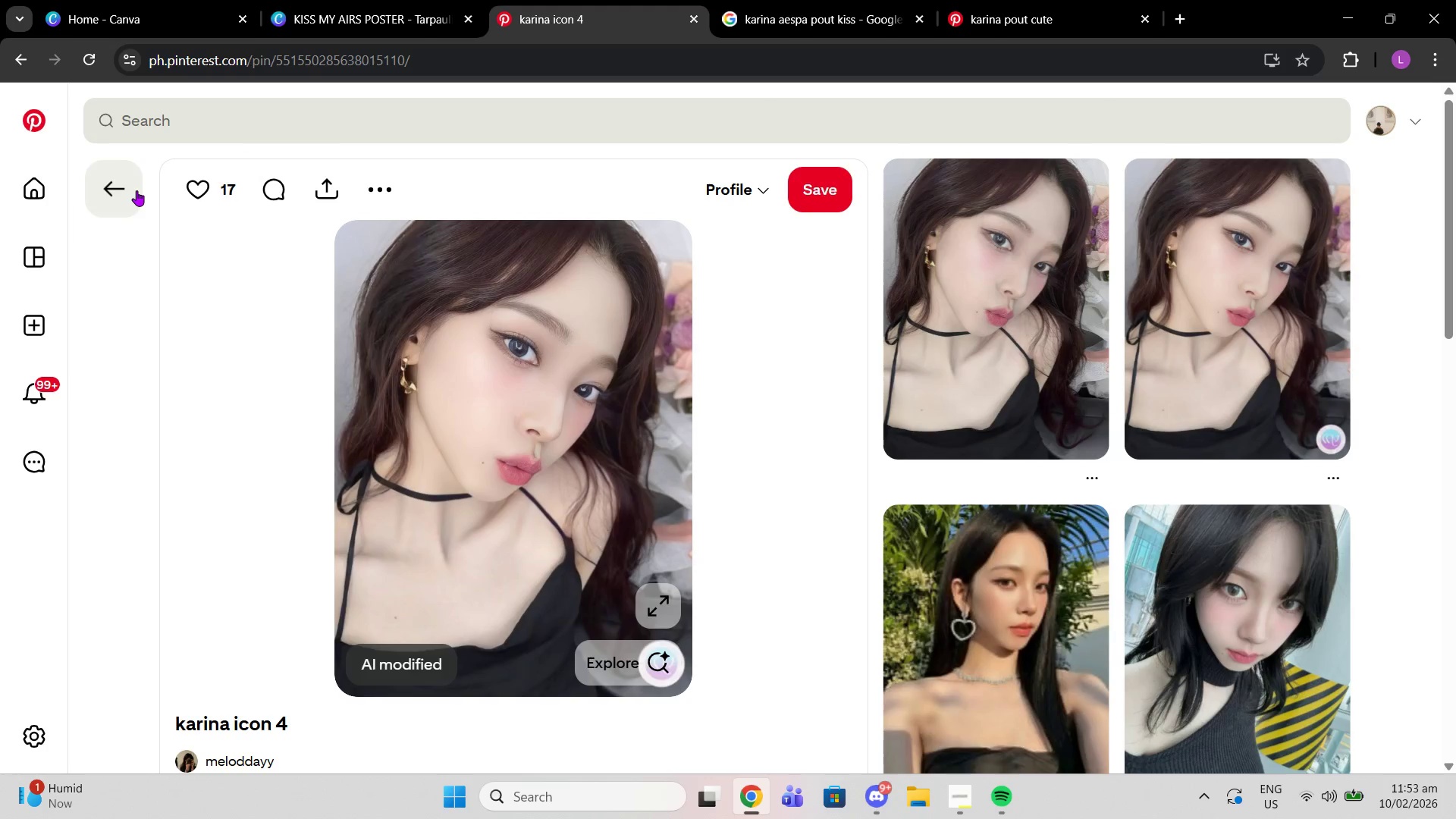 
scroll: coordinate [1162, 298], scroll_direction: up, amount: 2.0
 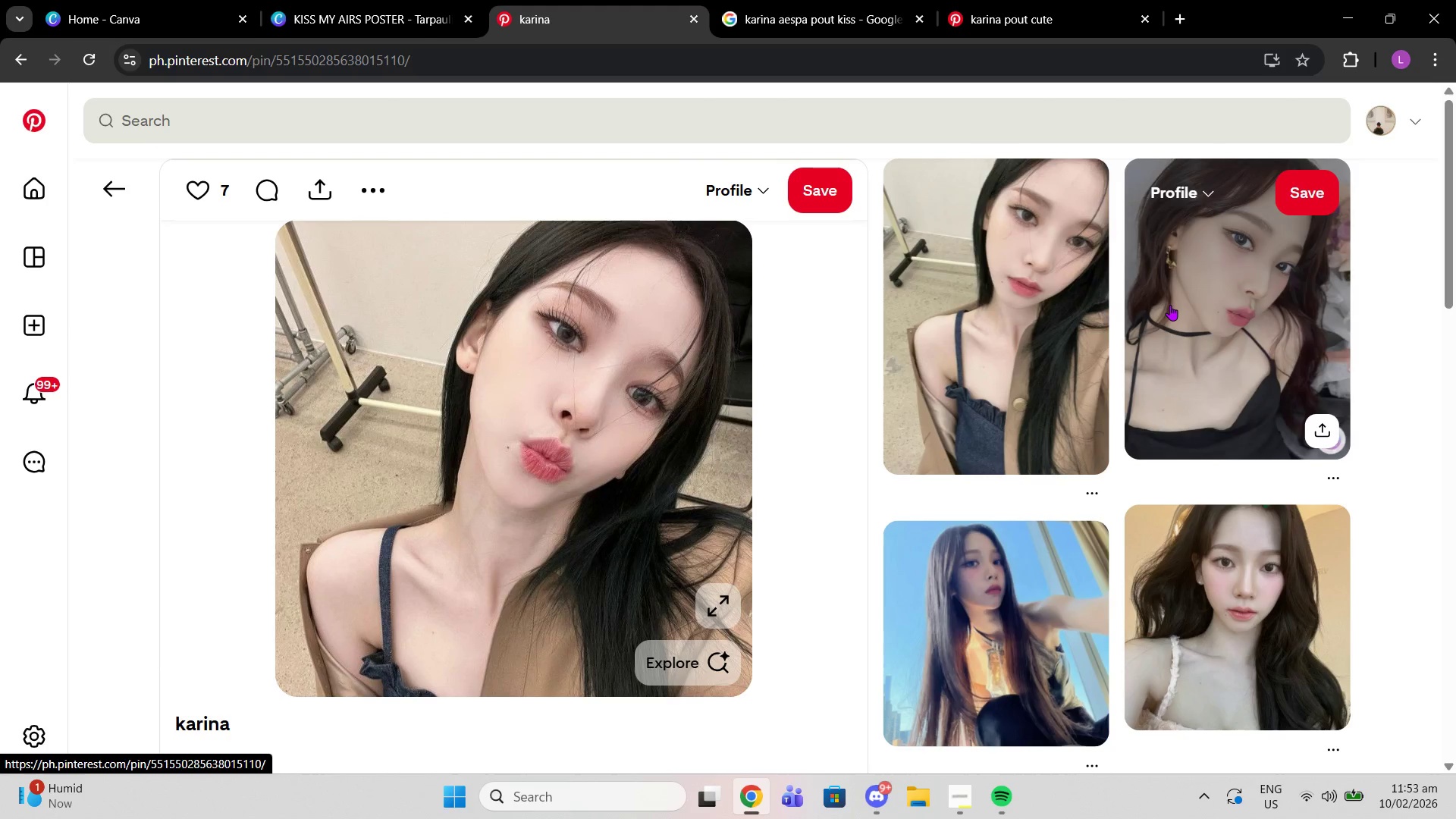 
left_click([136, 190])
 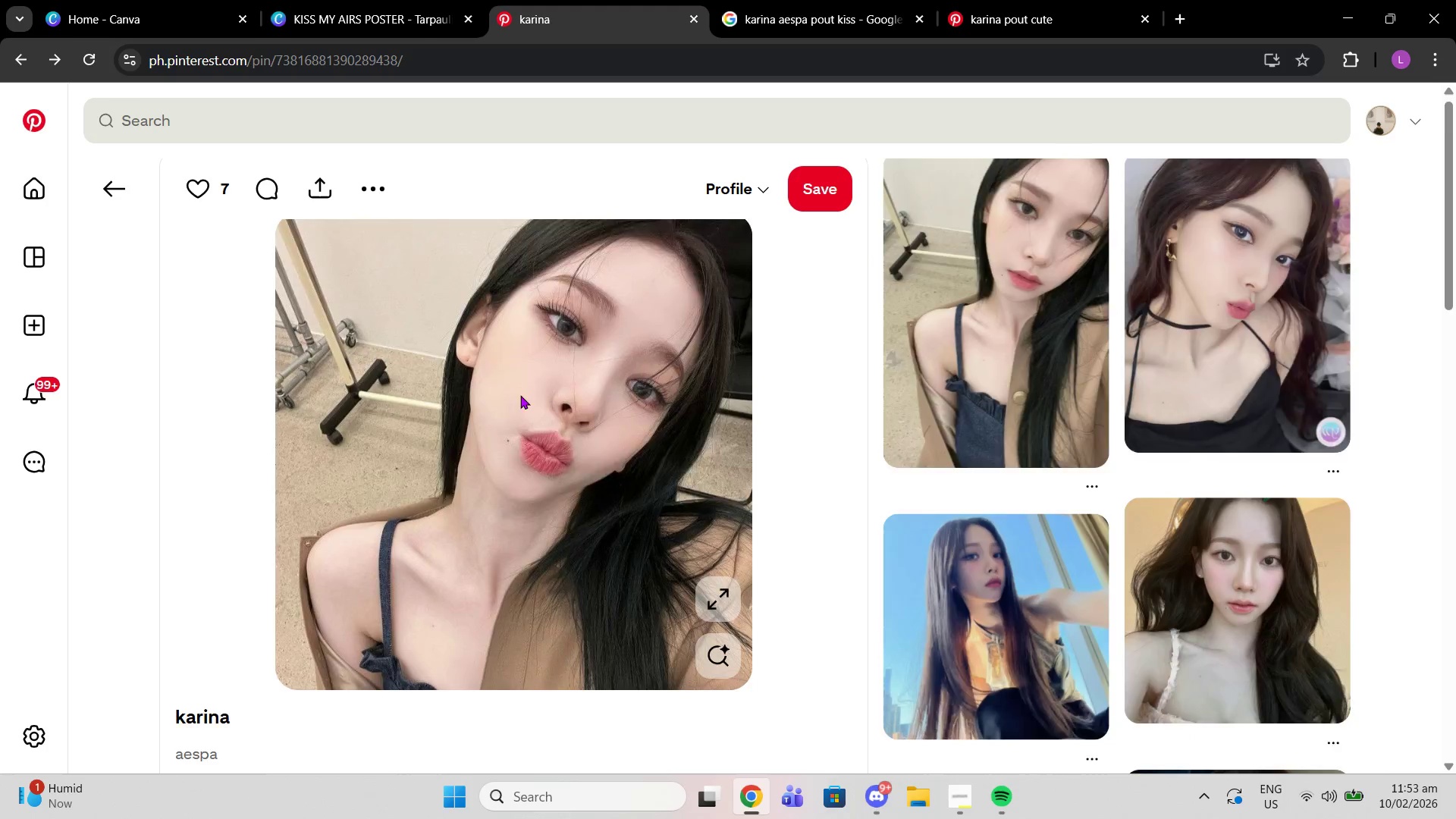 
scroll: coordinate [522, 402], scroll_direction: down, amount: 8.0
 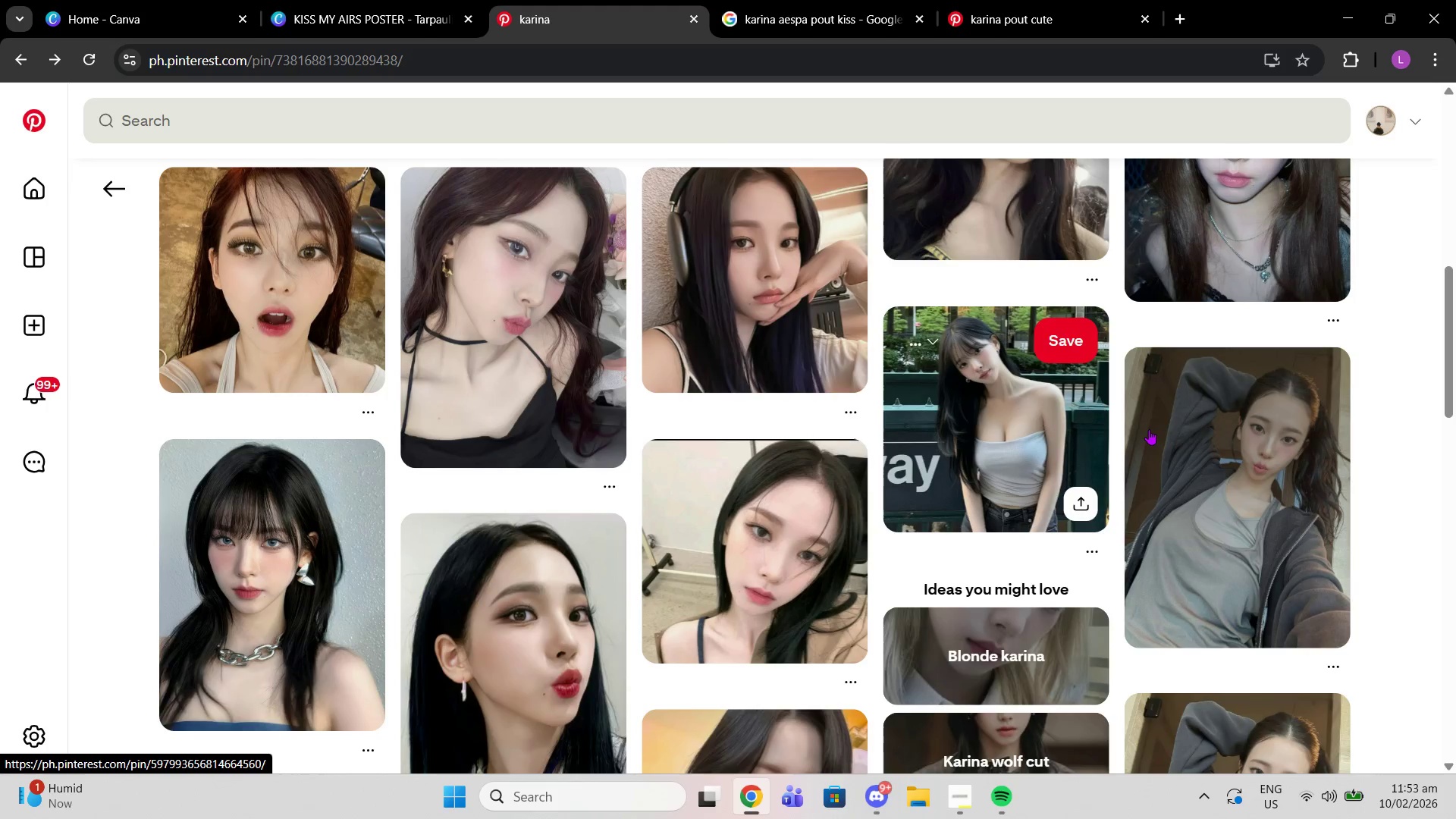 
left_click([1150, 429])
 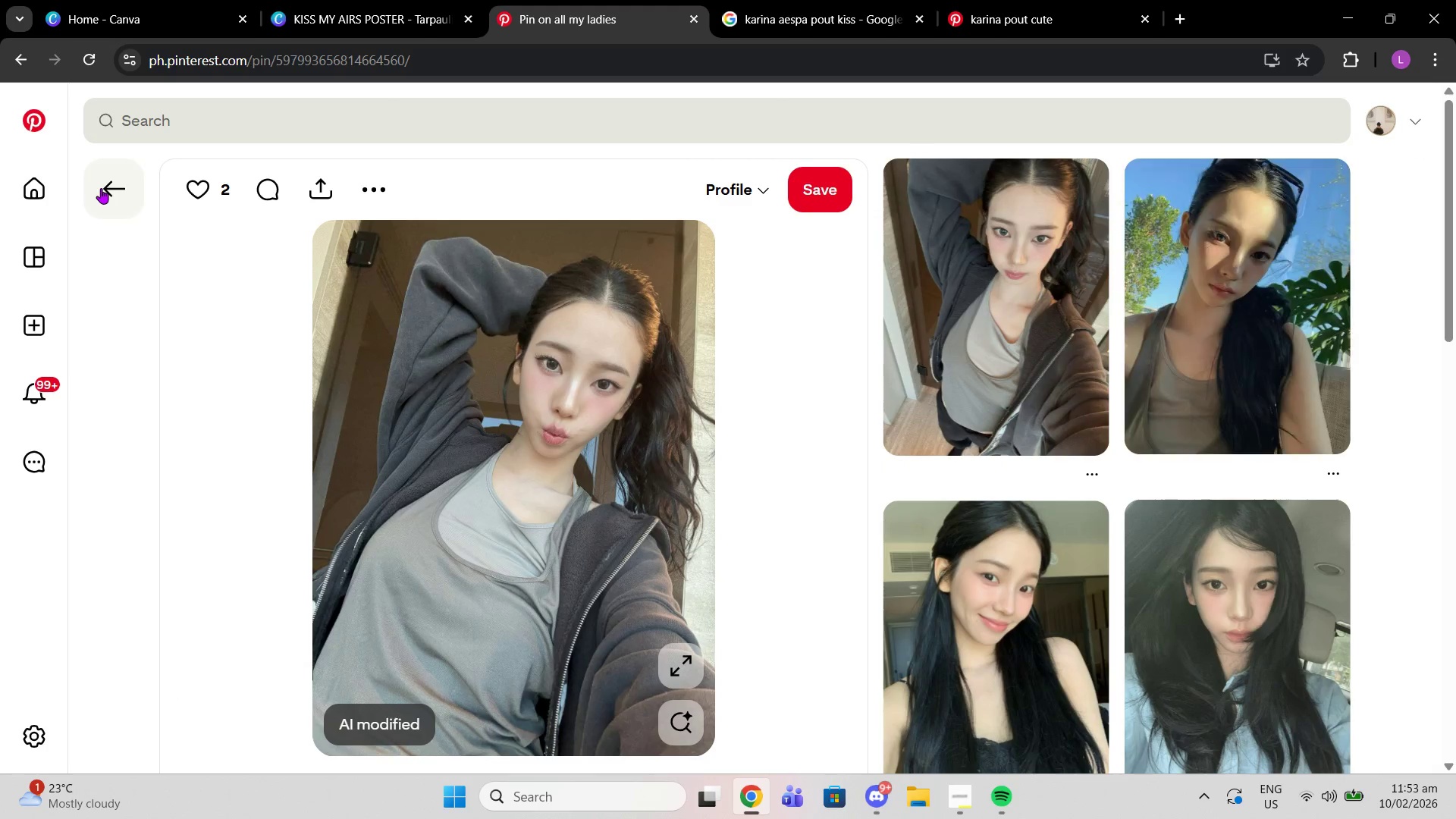 
left_click([101, 188])
 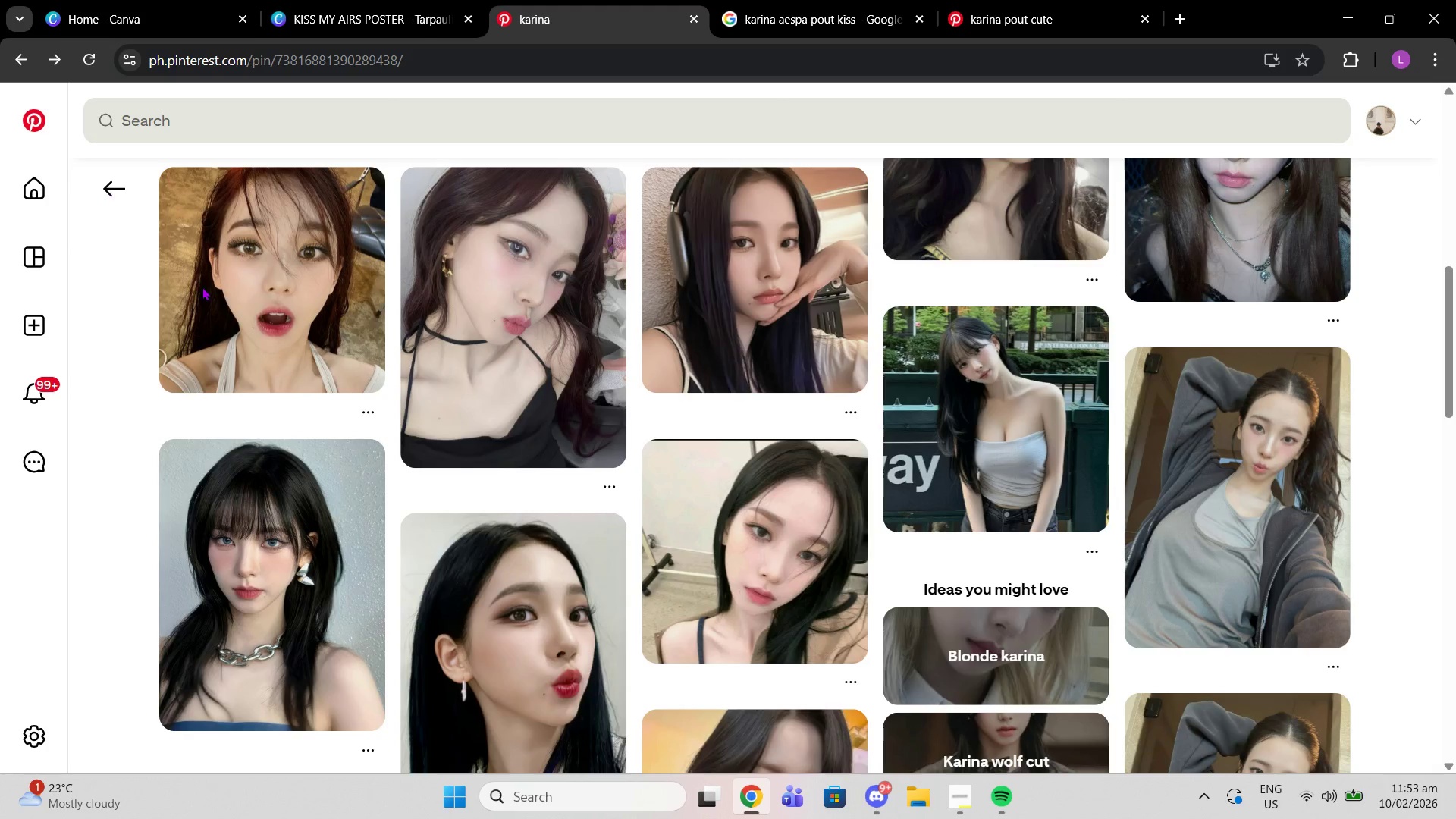 
scroll: coordinate [309, 371], scroll_direction: down, amount: 5.0
 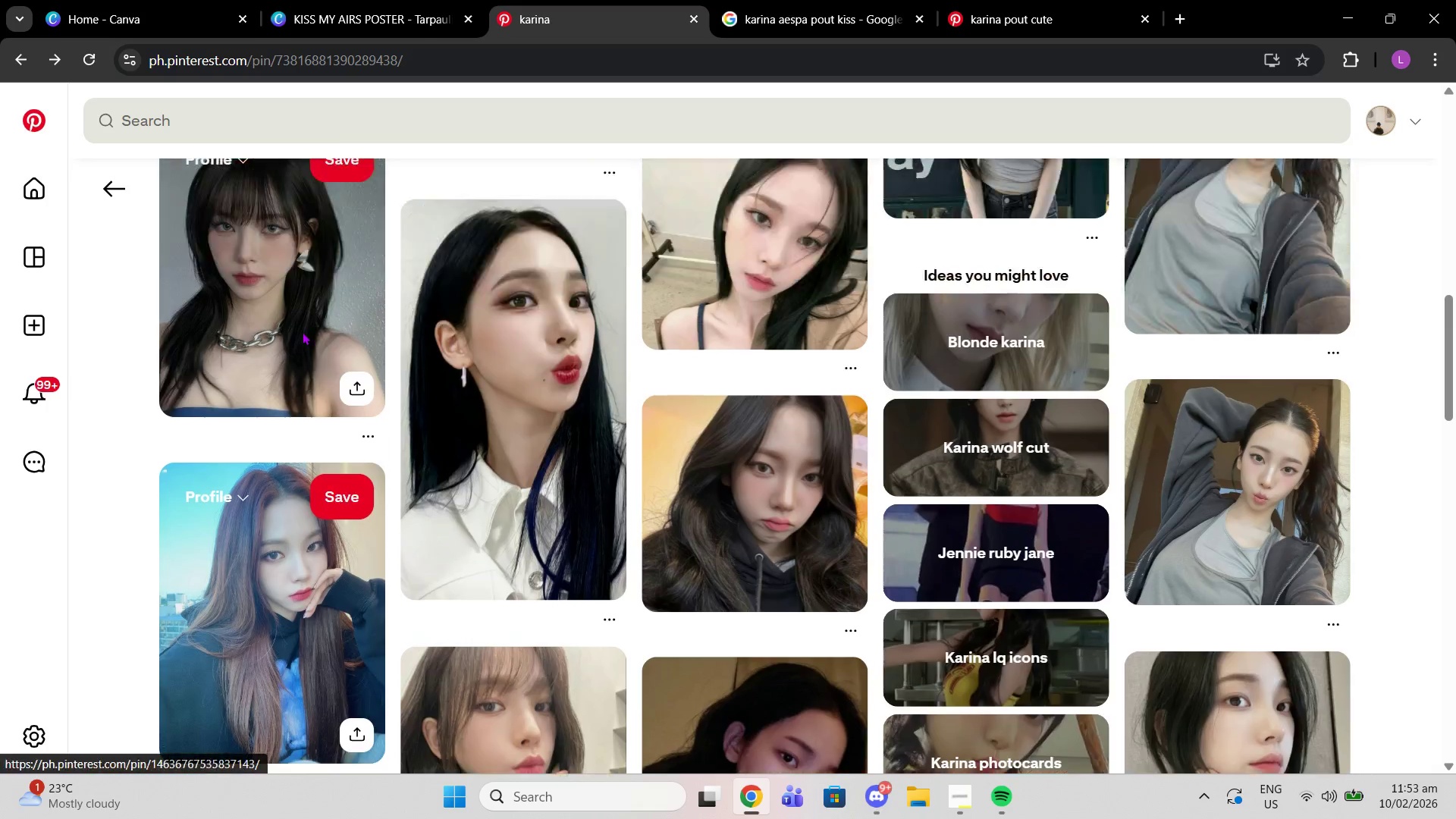 
scroll: coordinate [318, 345], scroll_direction: up, amount: 7.0
 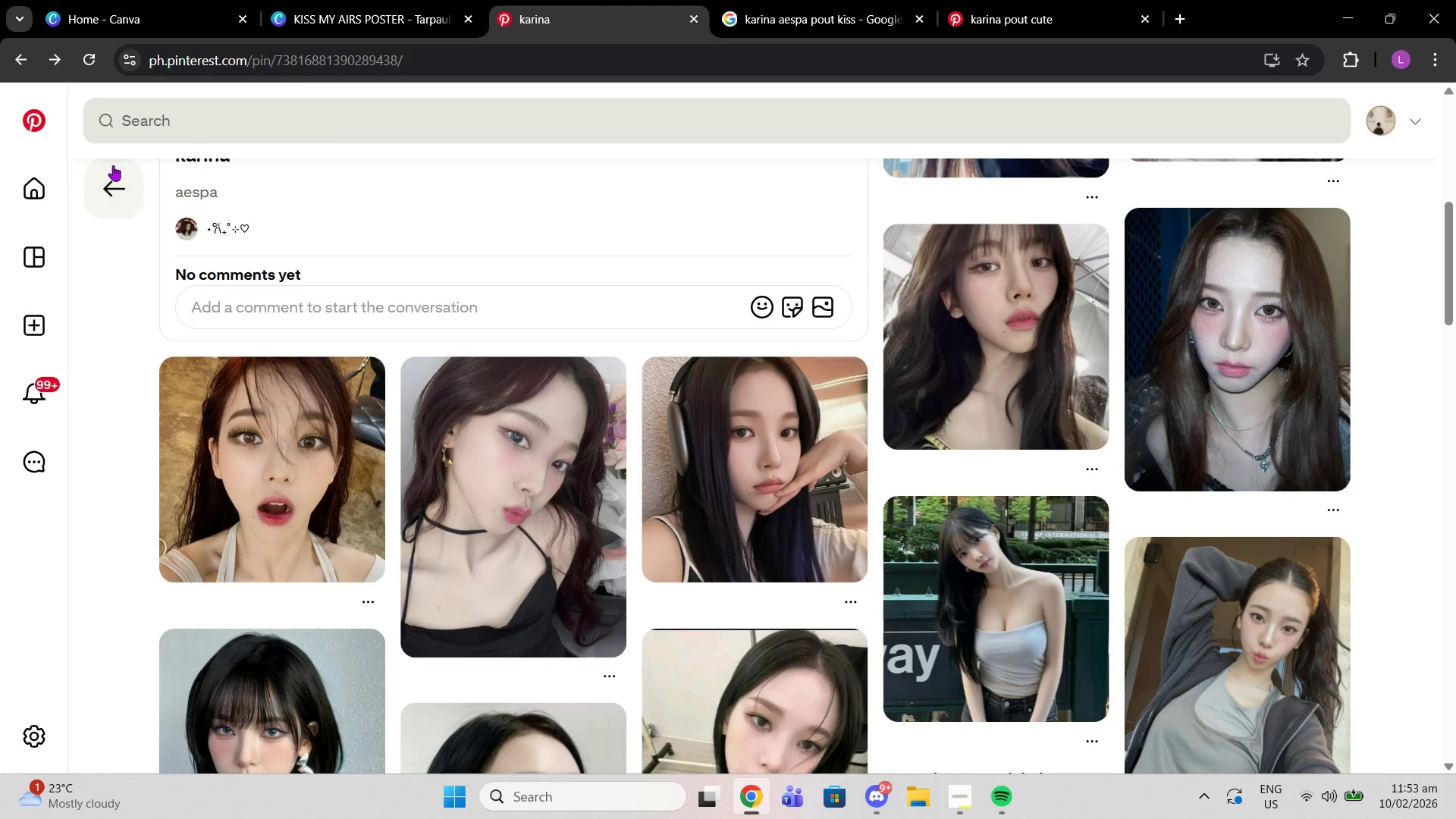 
left_click([113, 165])
 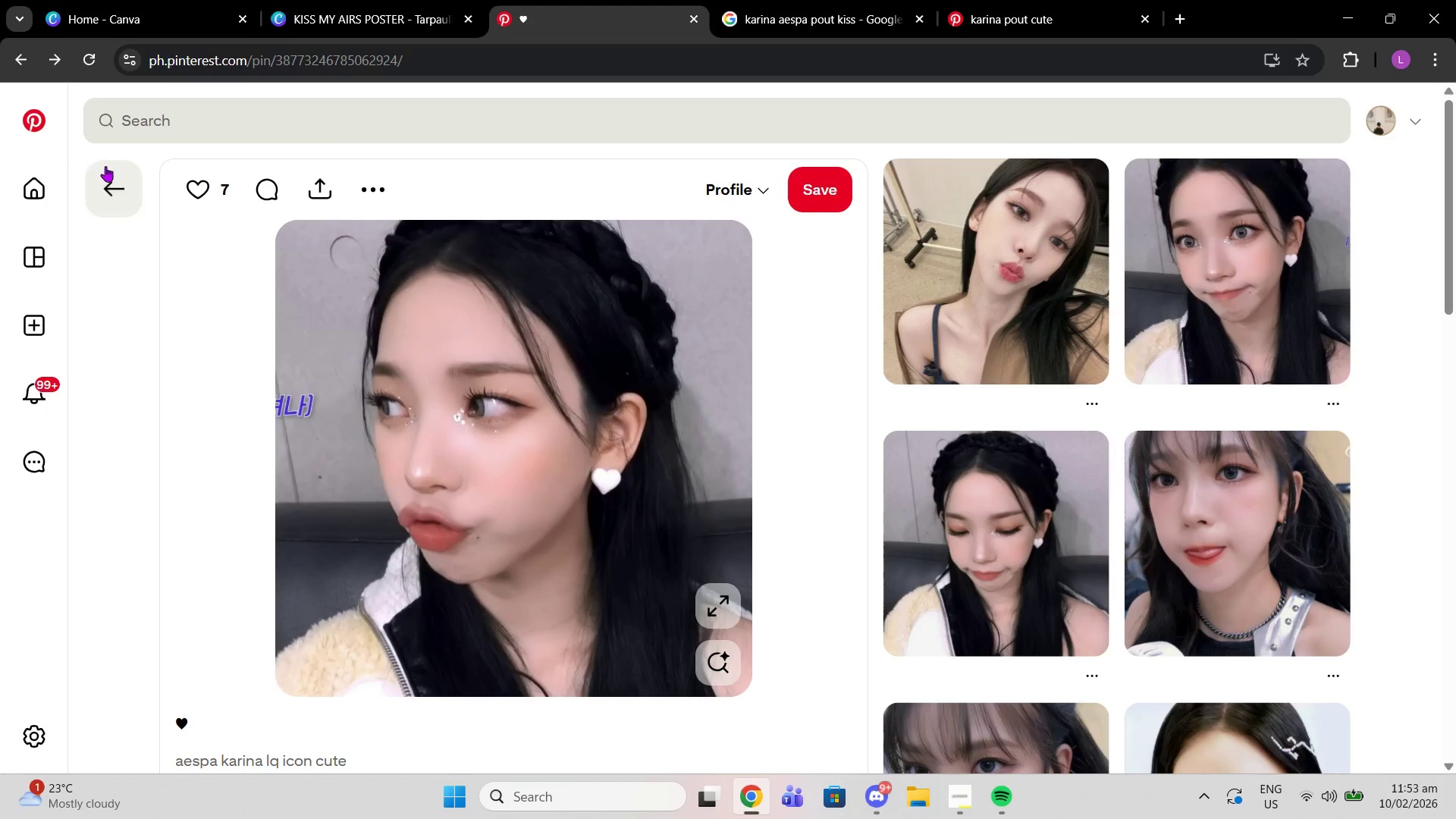 
left_click([105, 166])
 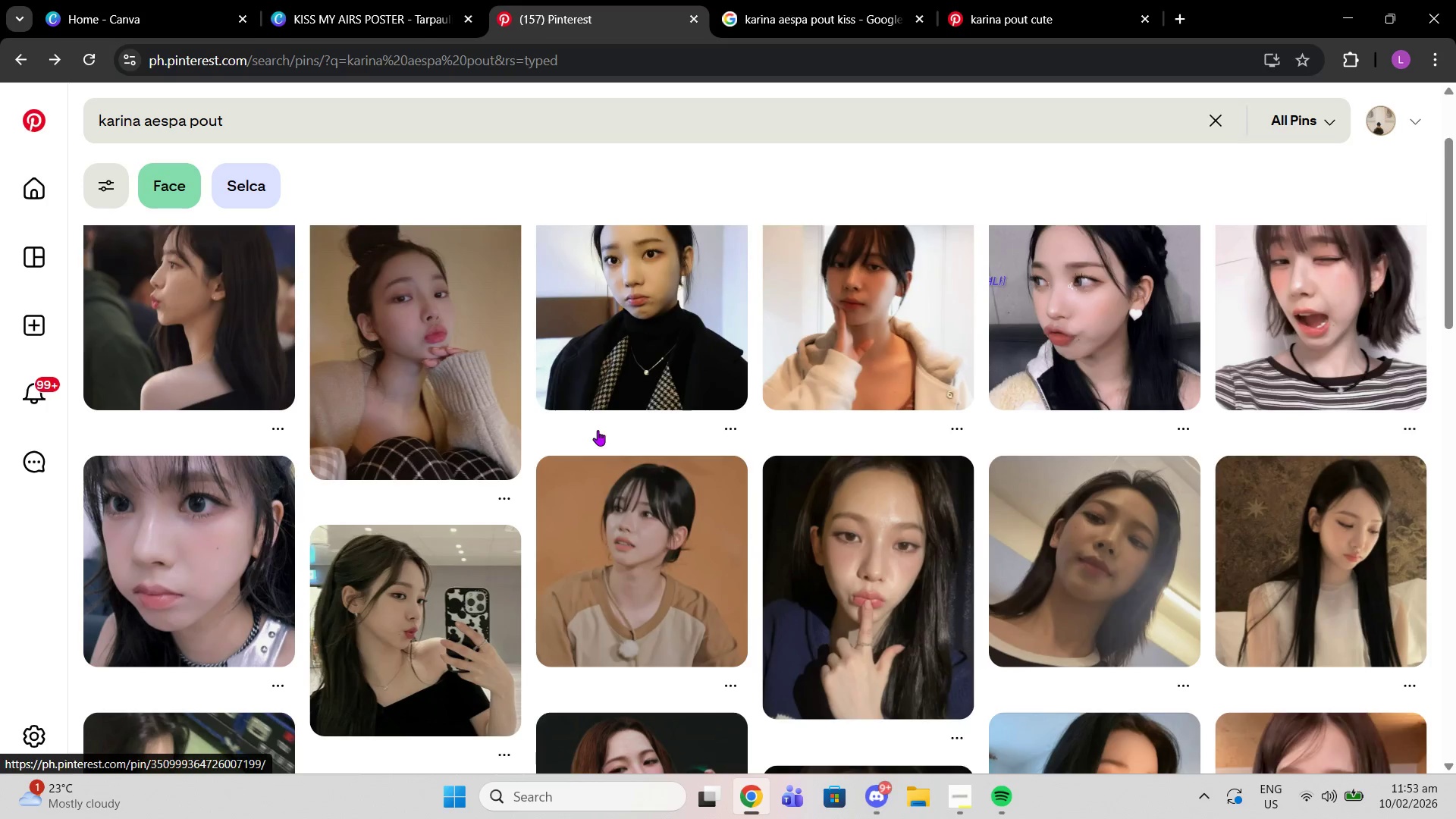 
scroll: coordinate [598, 430], scroll_direction: down, amount: 2.0
 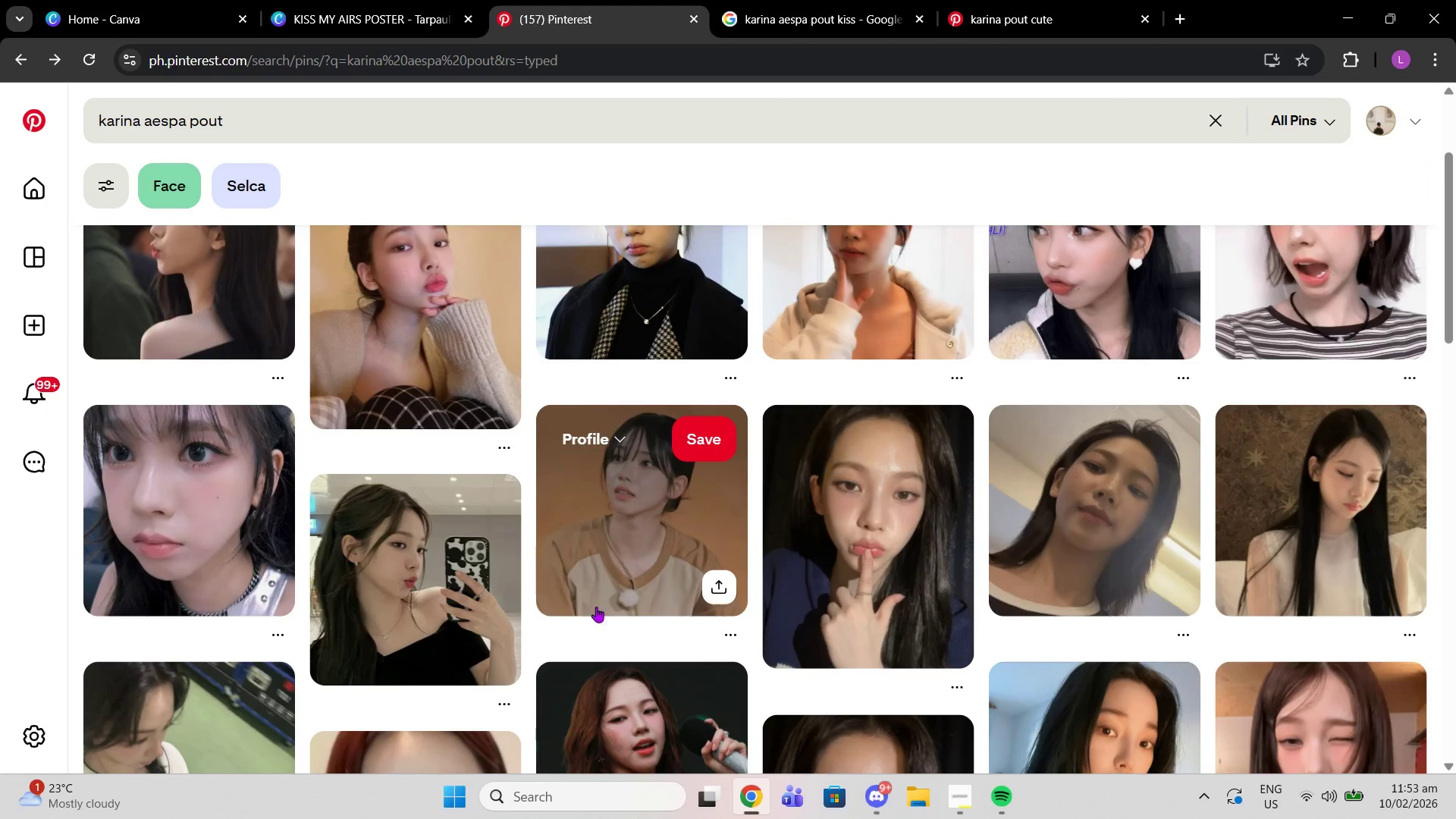 
left_click([482, 613])
 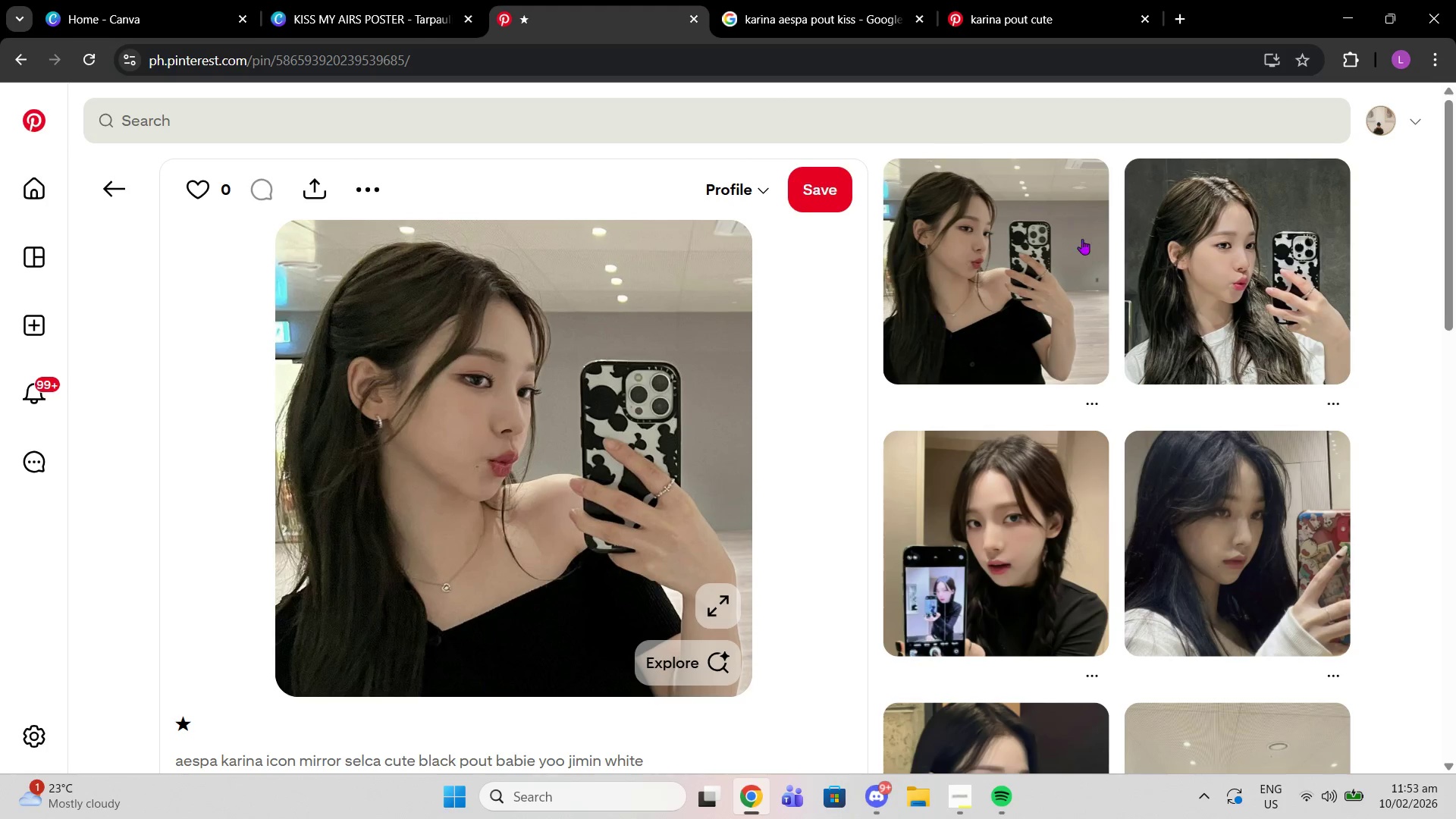 
left_click([1200, 234])
 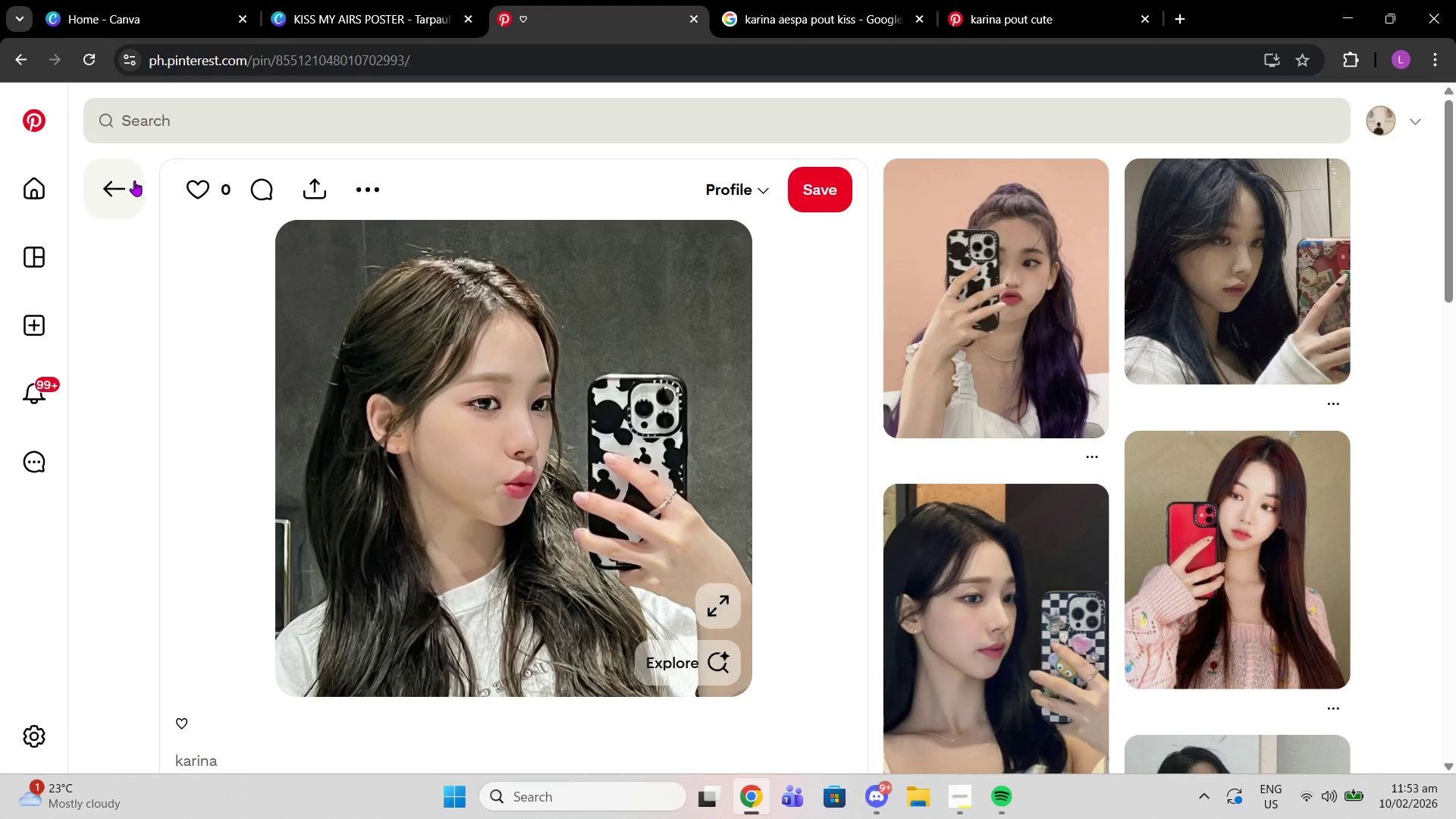 
wait(5.17)
 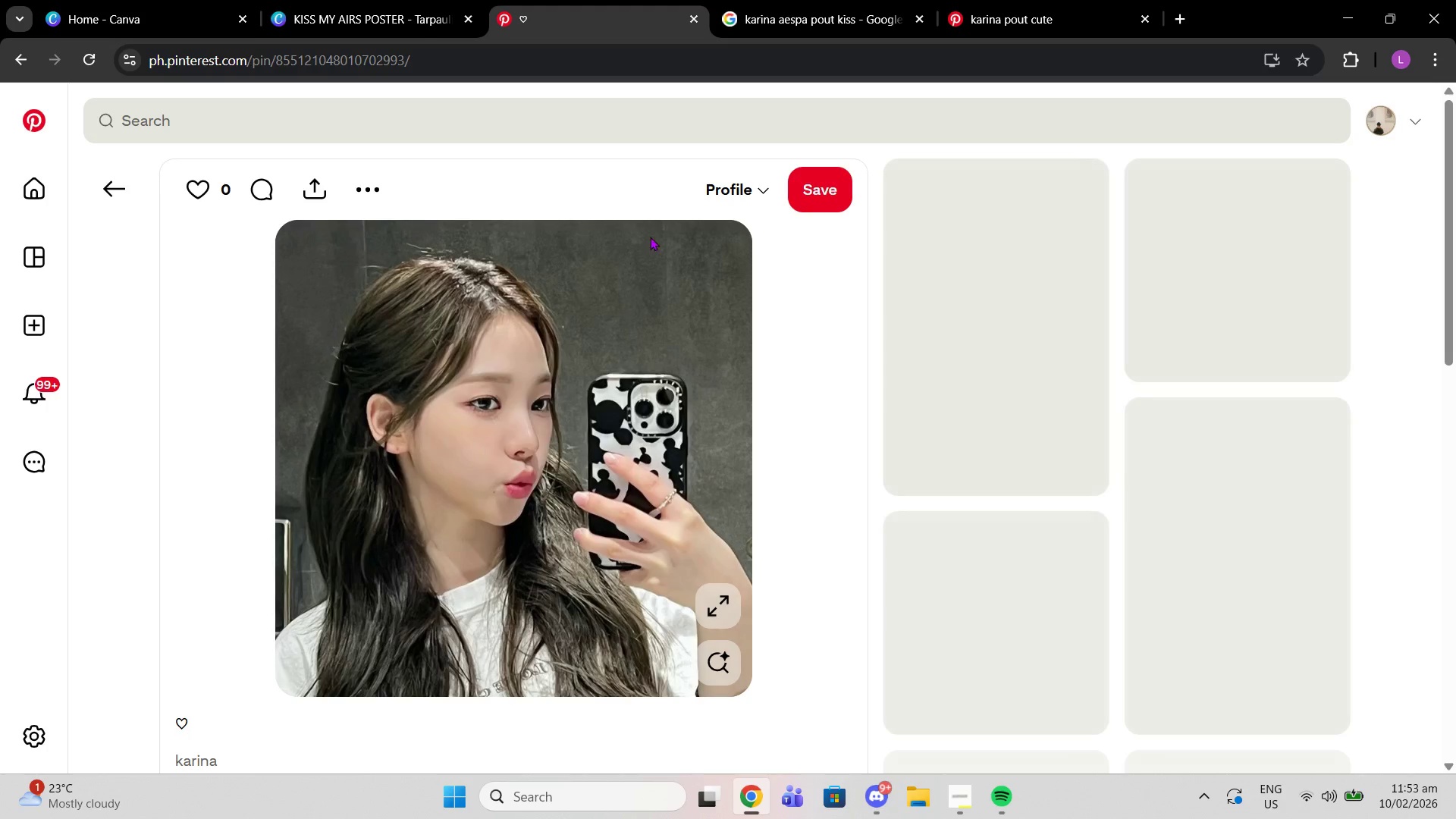 
left_click([134, 180])
 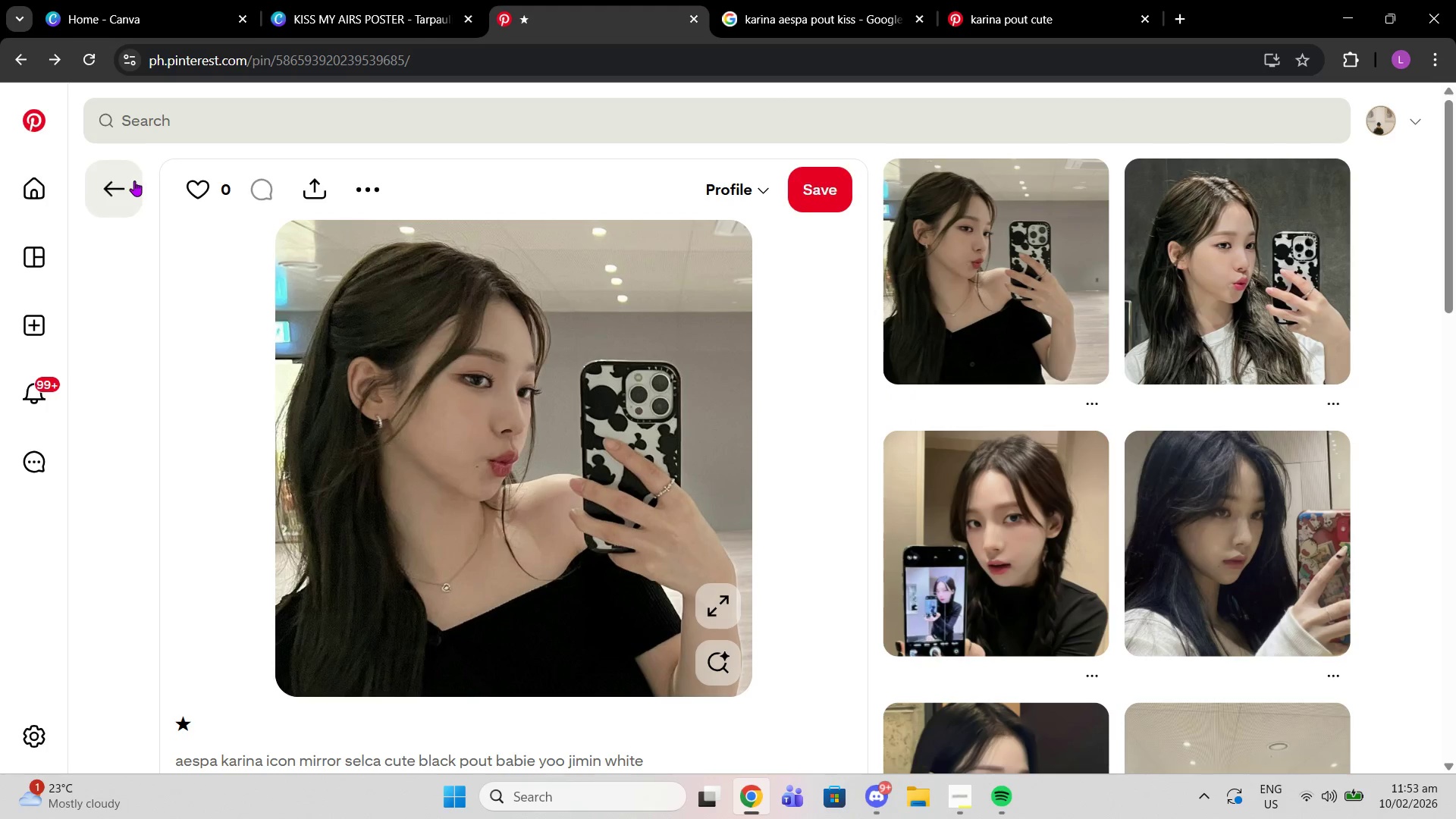 
left_click([134, 180])
 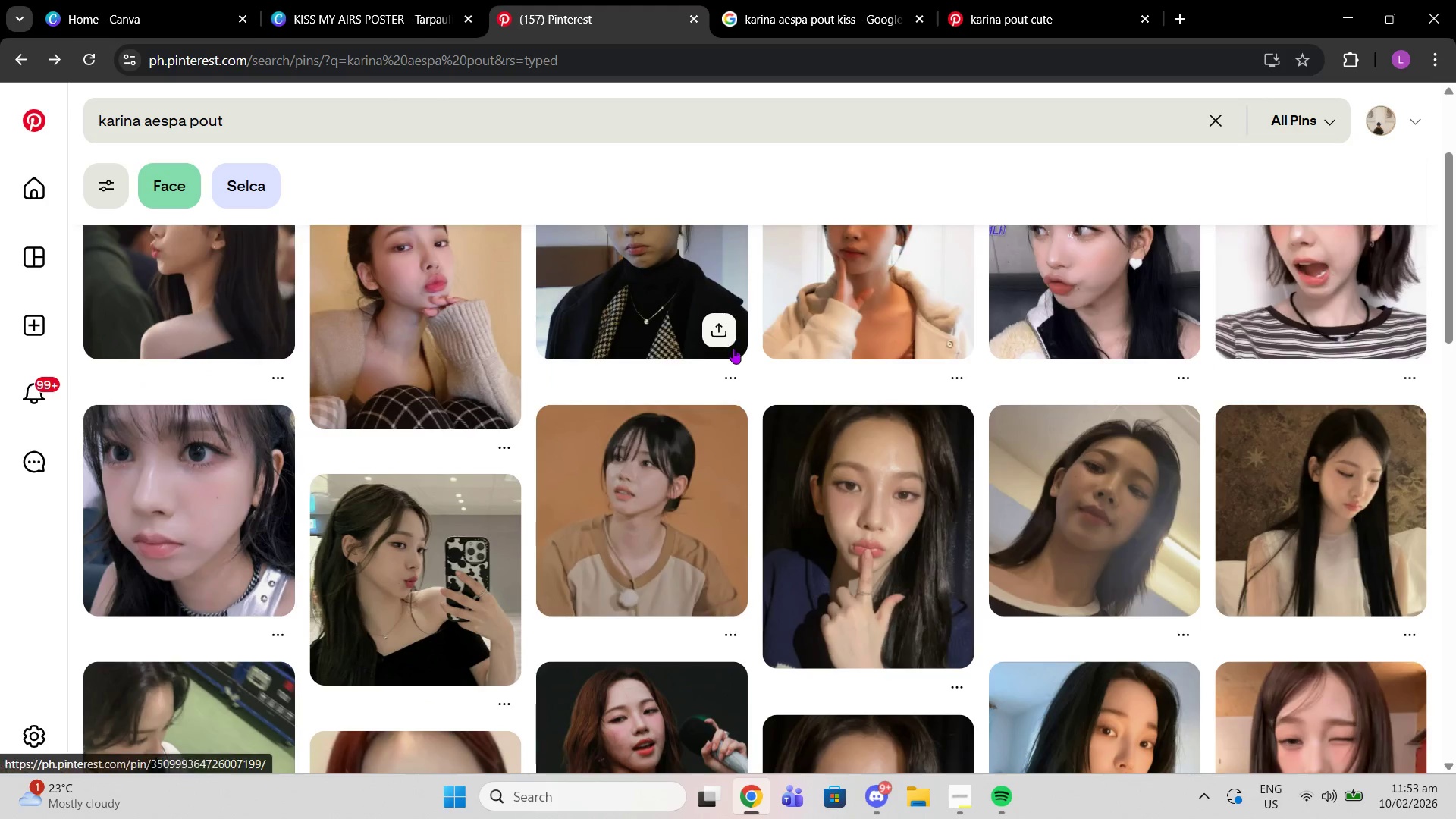 
scroll: coordinate [720, 347], scroll_direction: down, amount: 13.0
 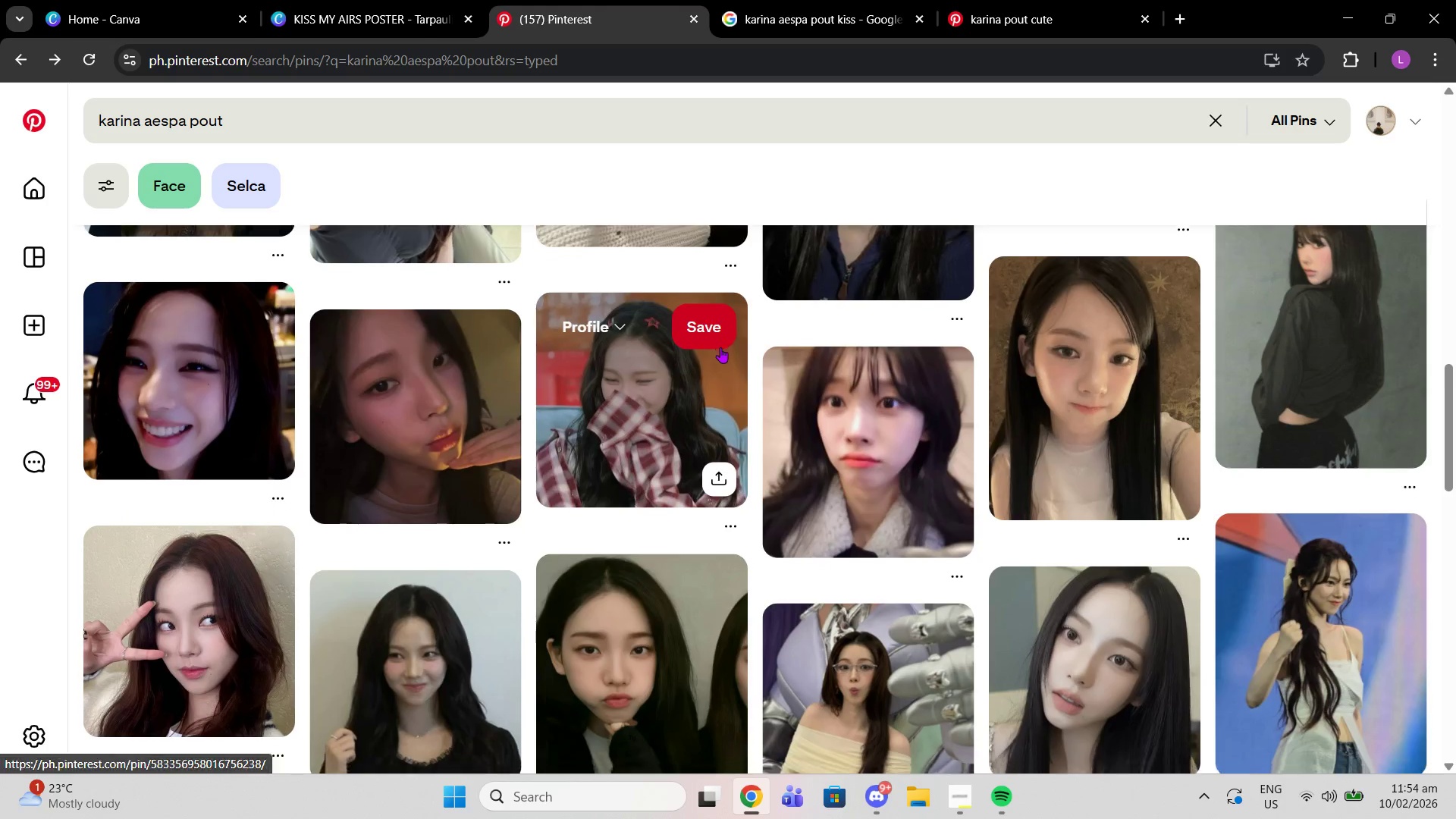 
scroll: coordinate [720, 347], scroll_direction: down, amount: 2.0
 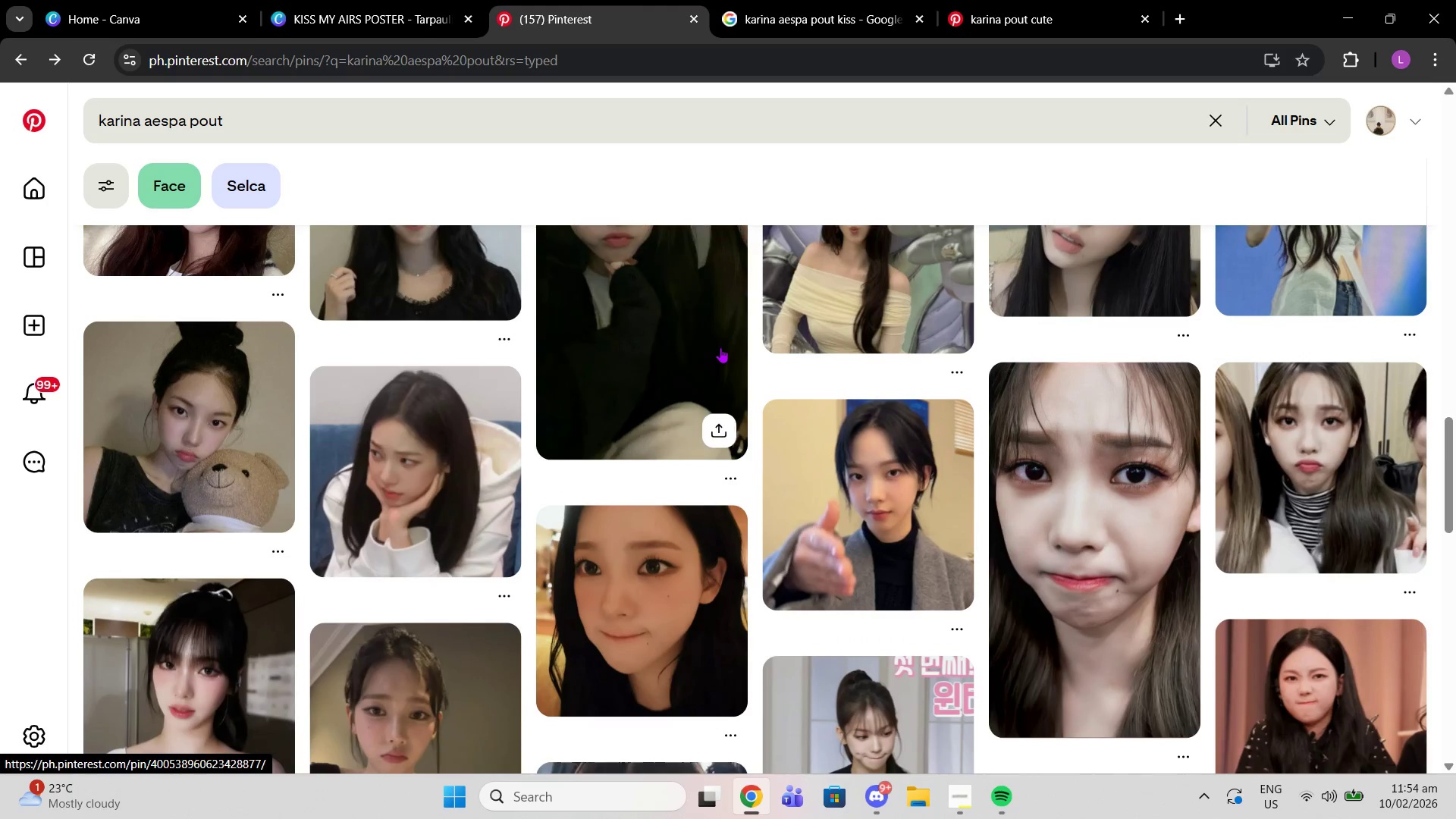 
scroll: coordinate [720, 347], scroll_direction: up, amount: 2.0
 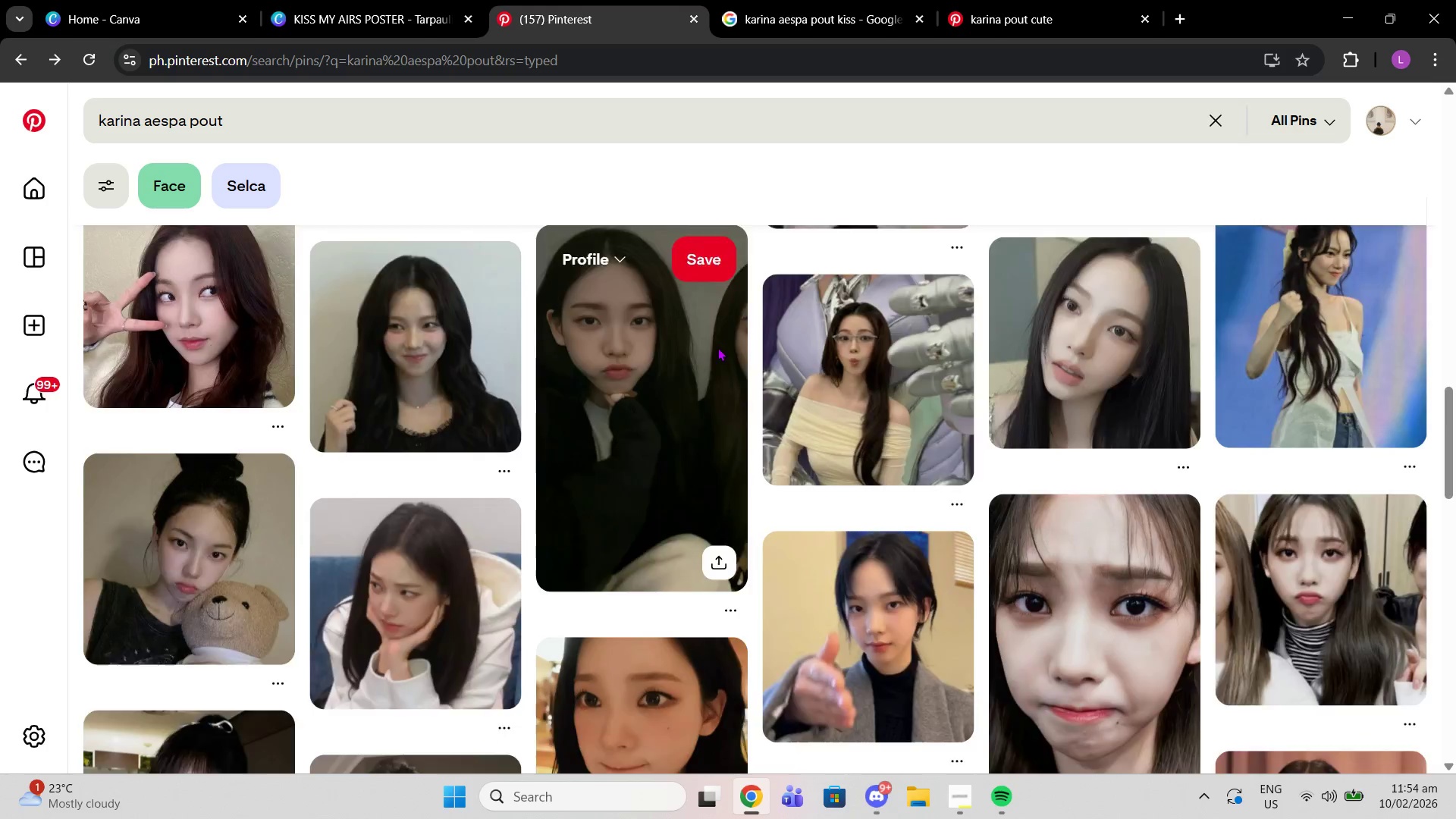 
scroll: coordinate [717, 347], scroll_direction: down, amount: 5.0
 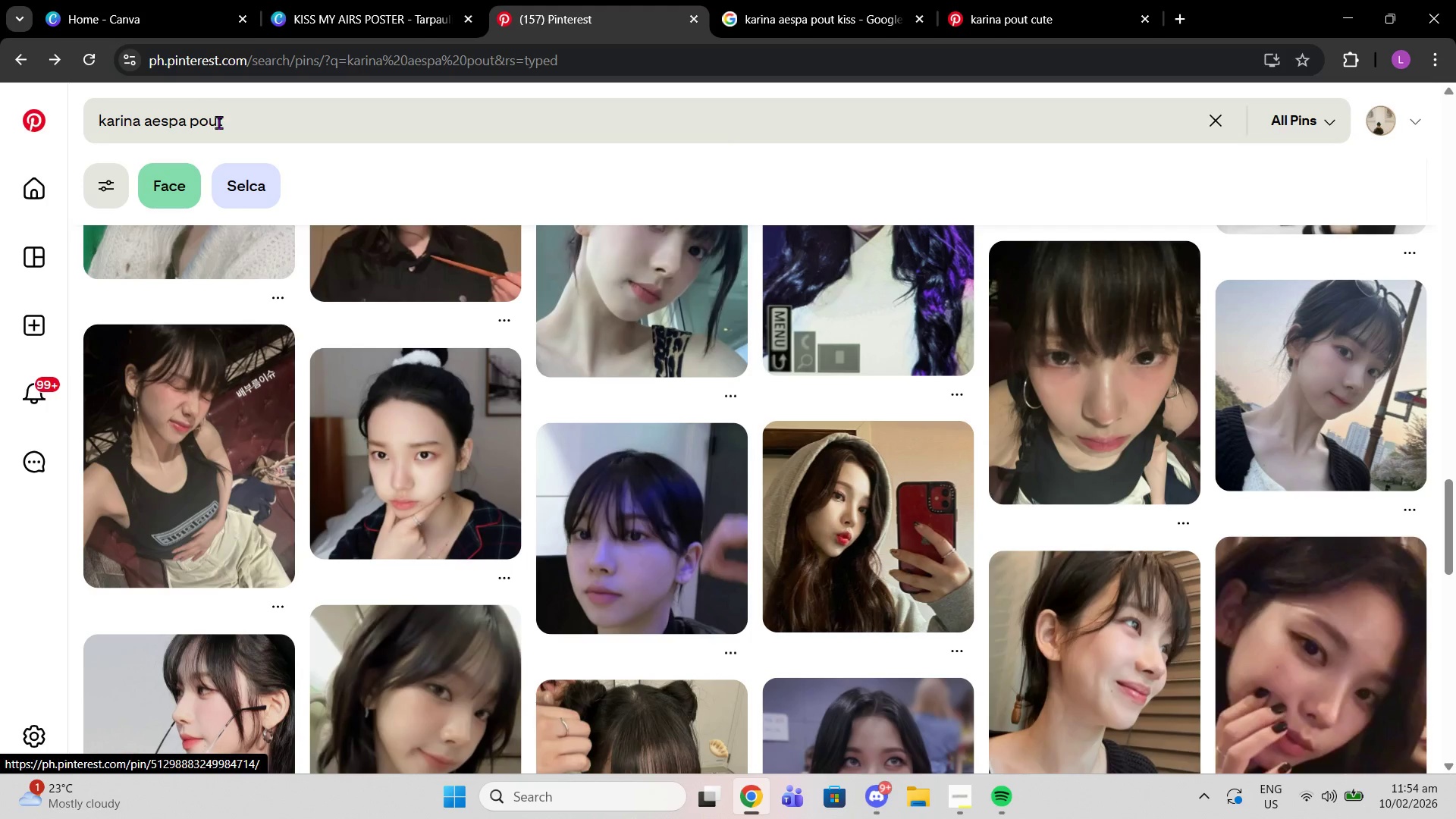 
left_click_drag(start_coordinate=[197, 123], to_coordinate=[249, 123])
 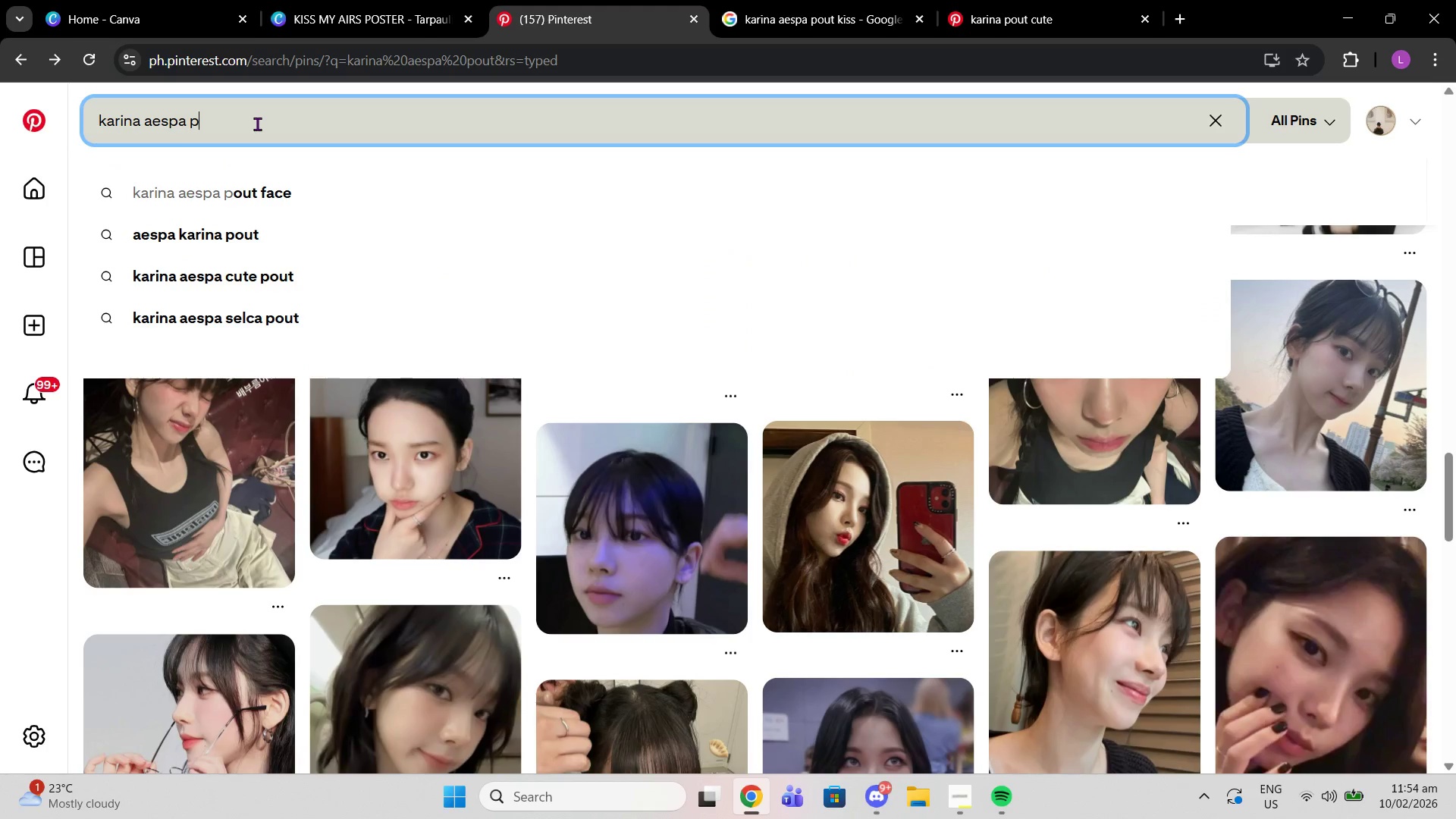 
key(Backspace)
key(Backspace)
key(Backspace)
type( l)
key(Backspace)
type(kiss face)
 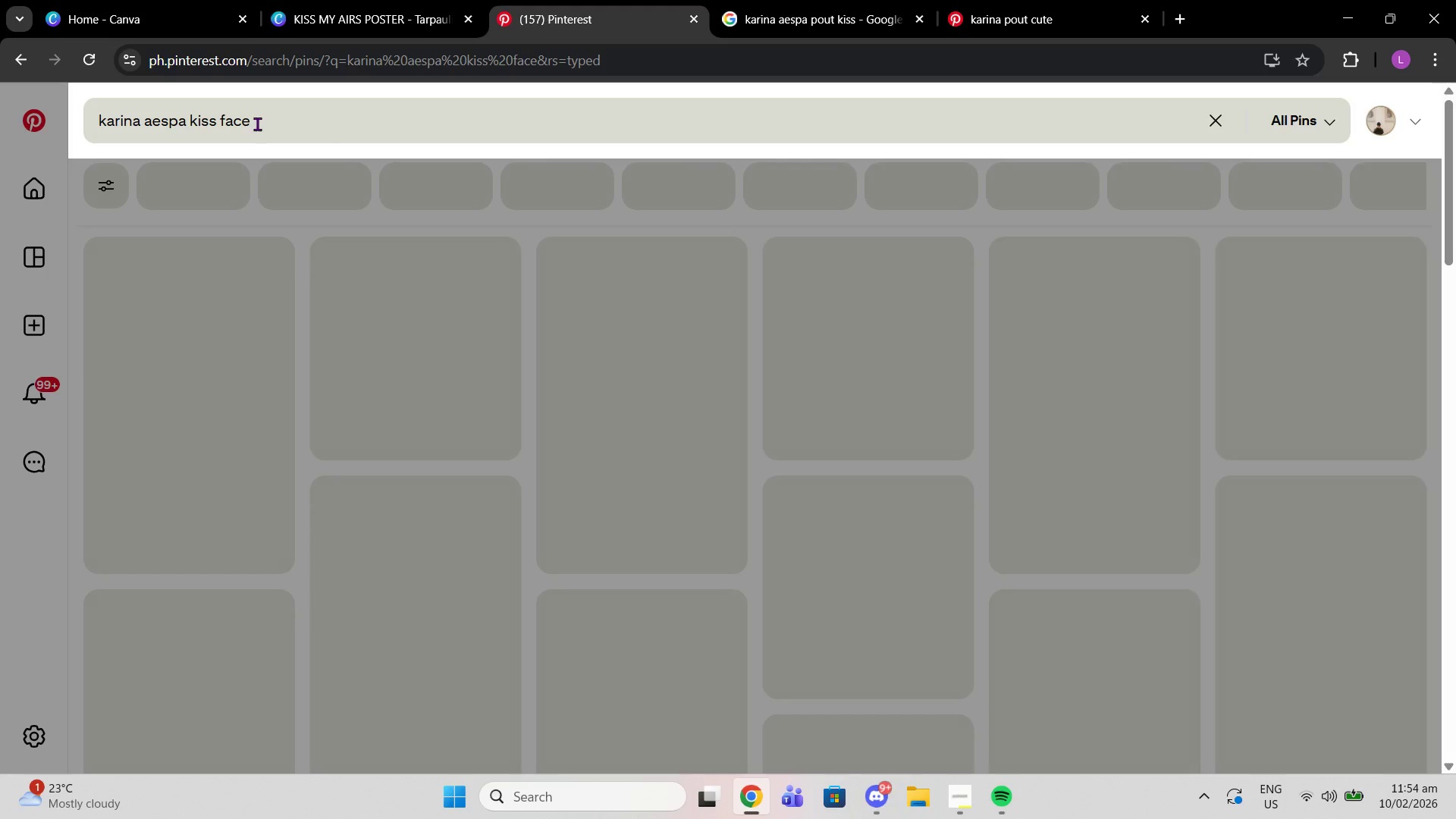 
key(Enter)
 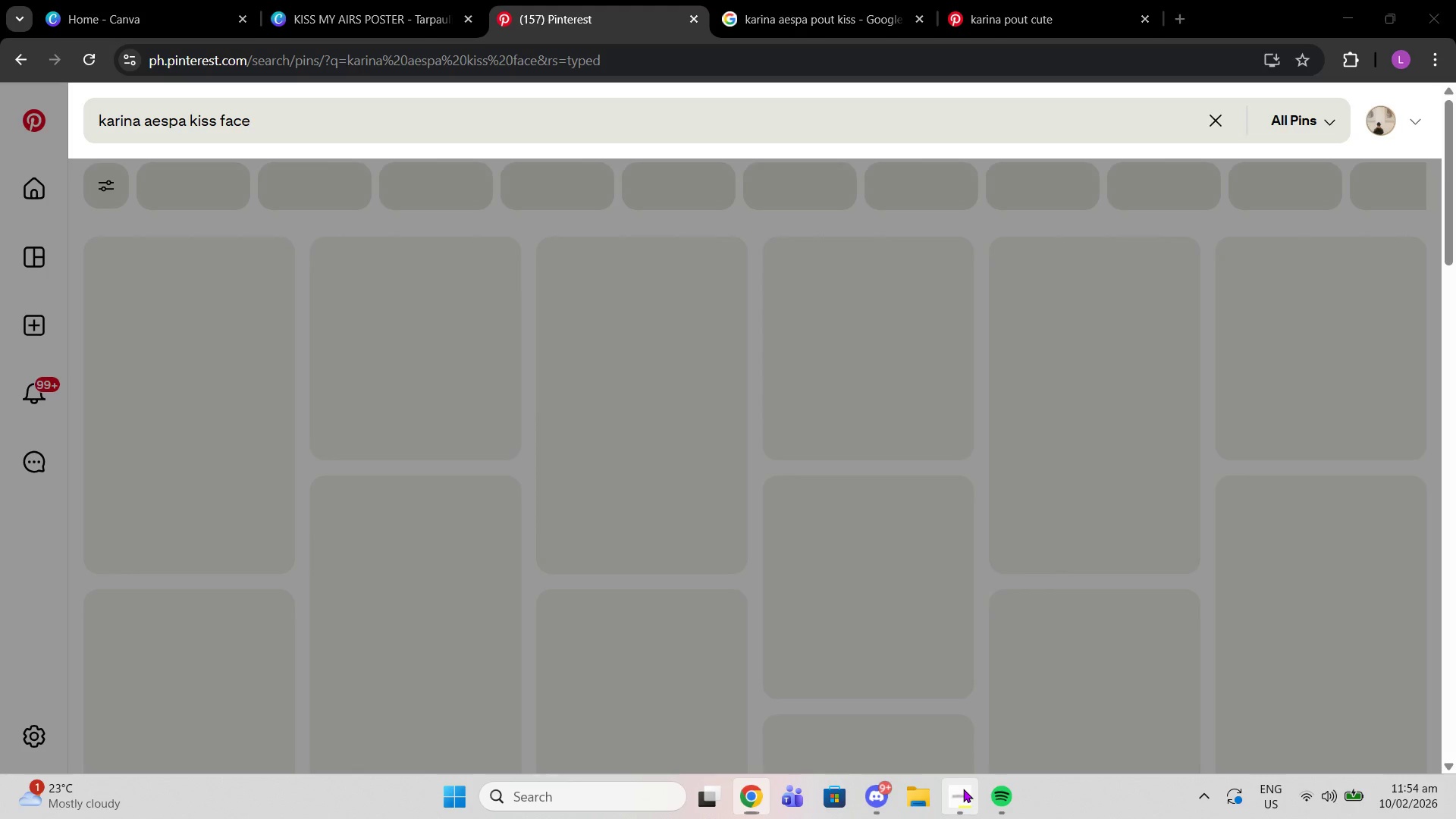 
left_click([963, 789])